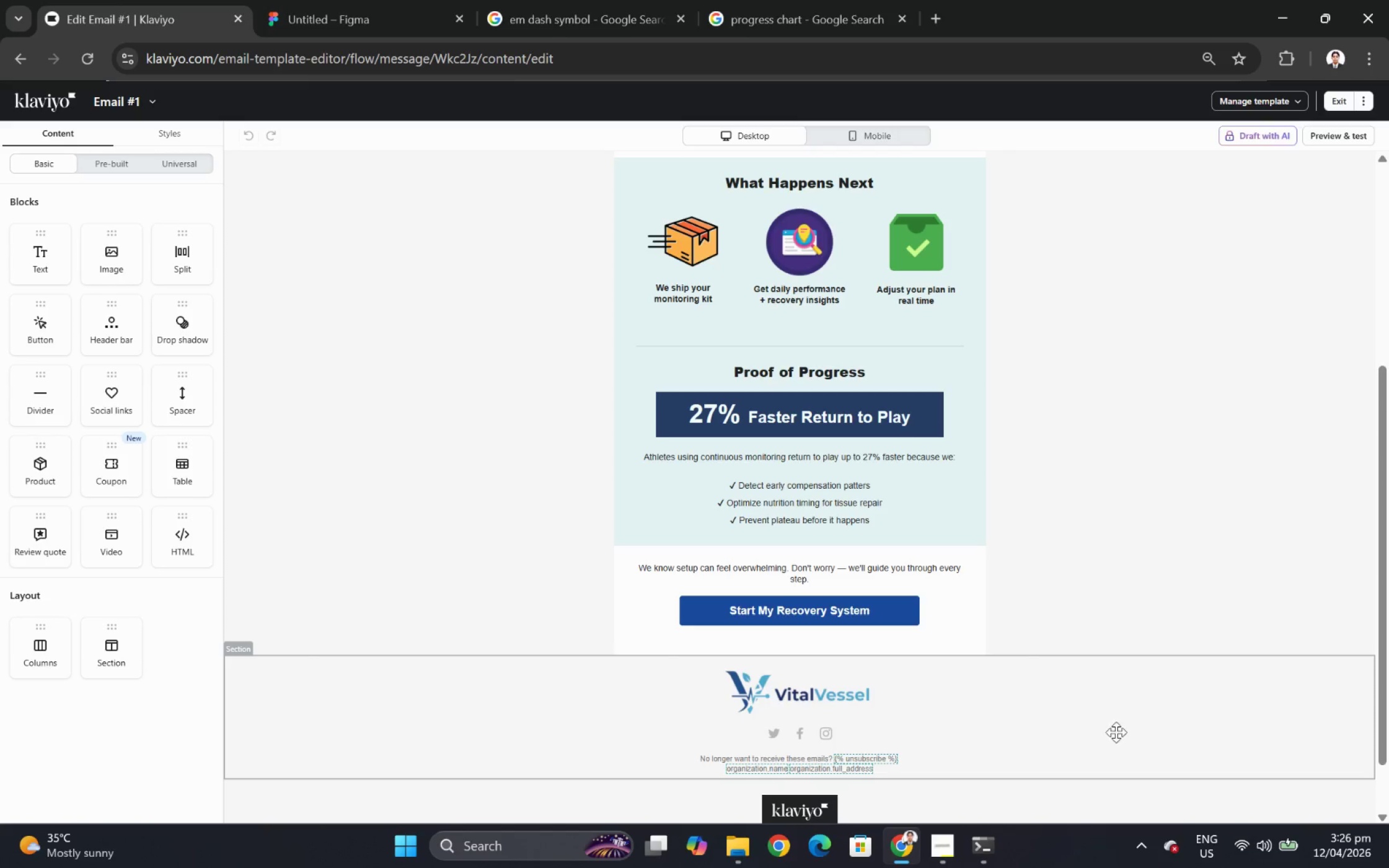 
scroll: coordinate [1129, 669], scroll_direction: up, amount: 2.0
 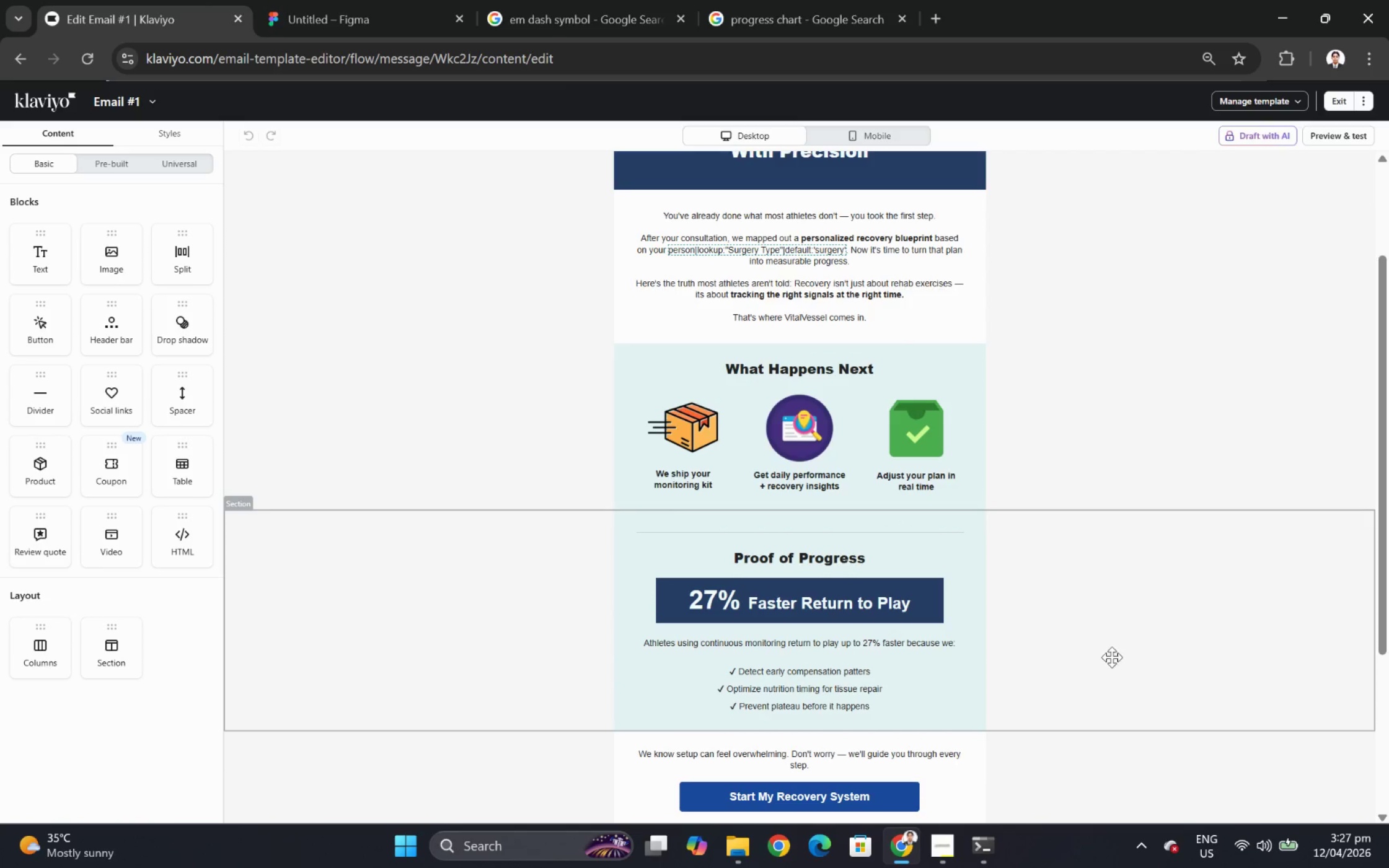 
key(Control+ControlLeft)
 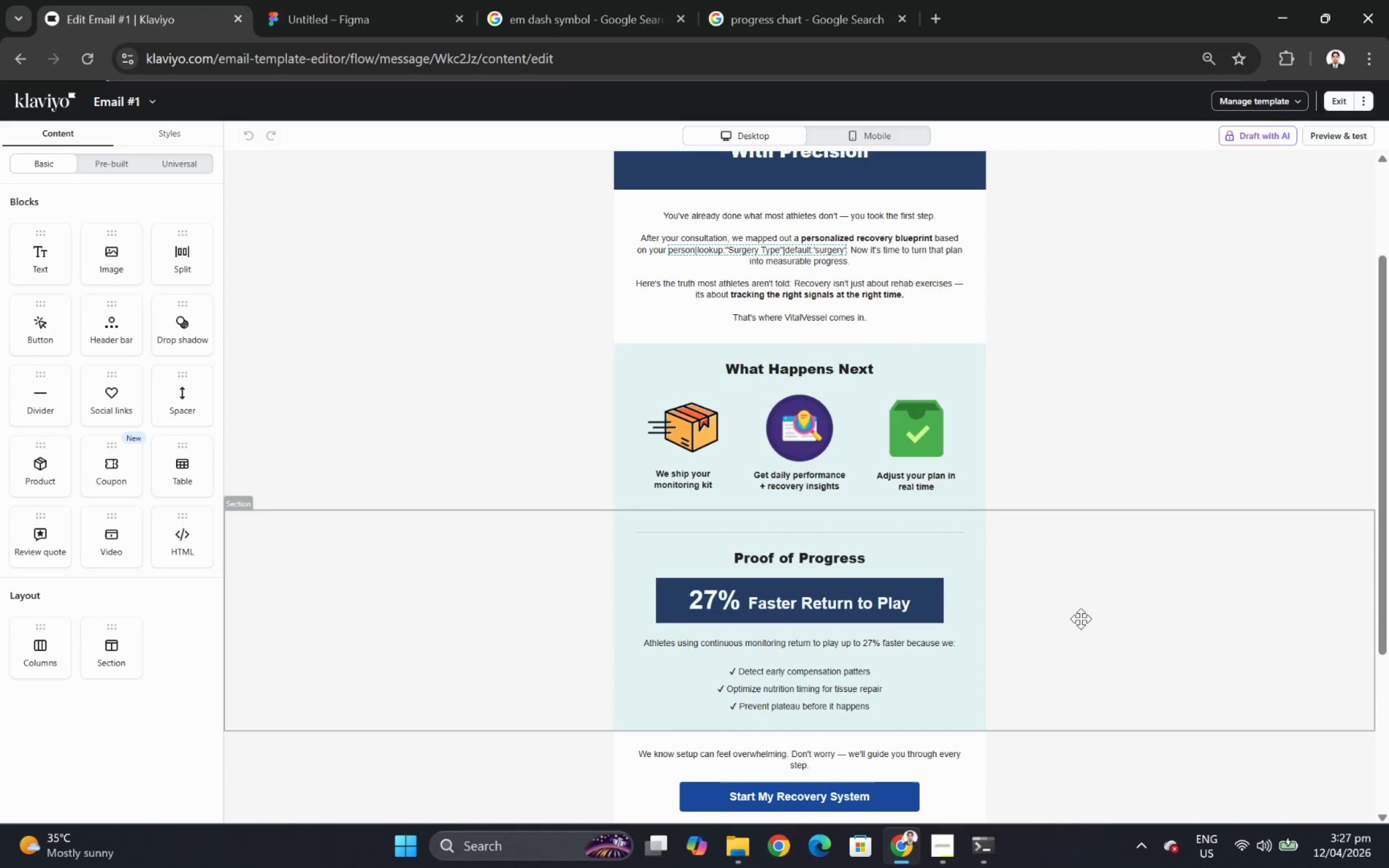 
hold_key(key=ControlLeft, duration=1.31)
scroll: coordinate [1080, 618], scroll_direction: down, amount: 6.0
 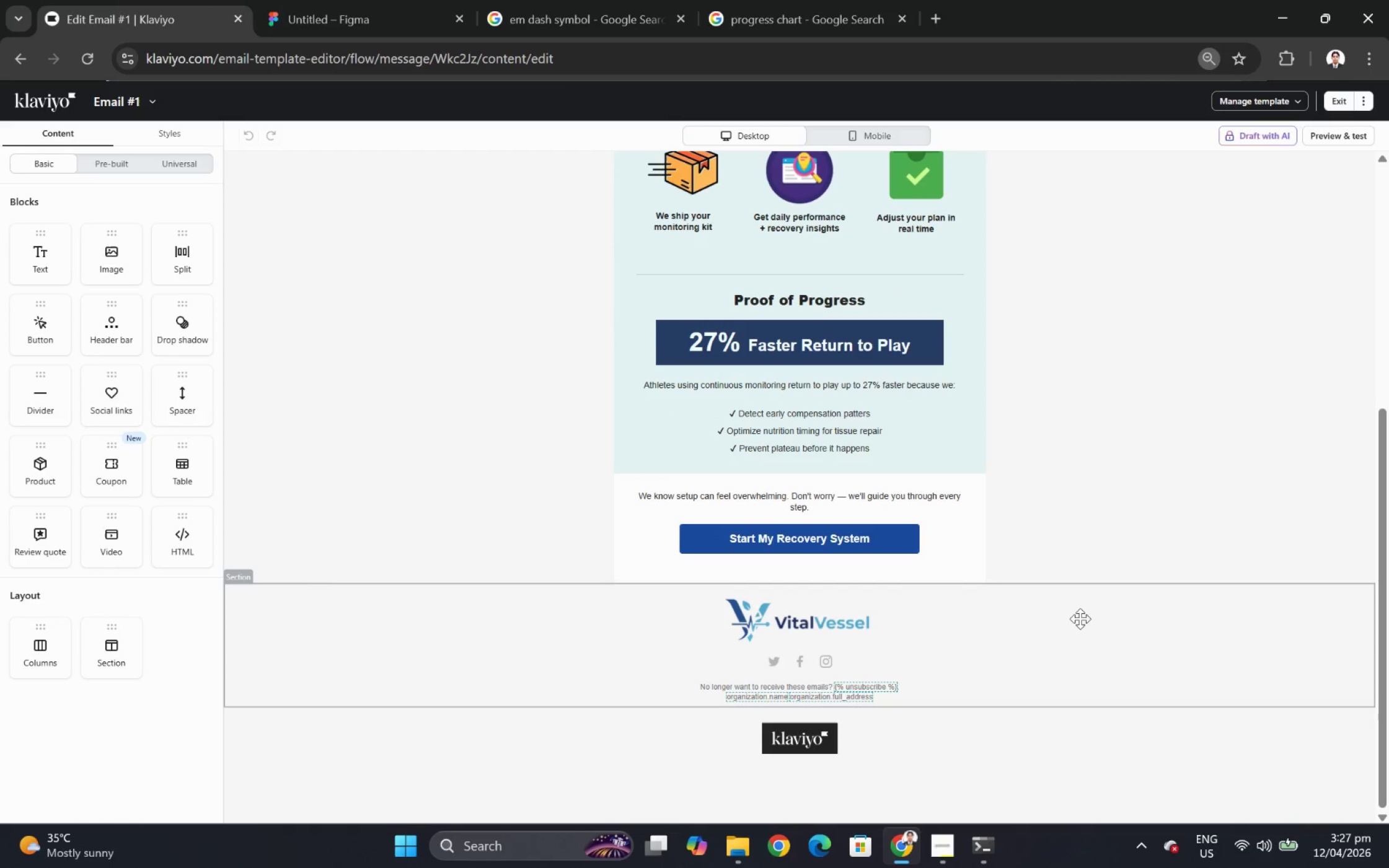 
scroll: coordinate [1080, 618], scroll_direction: up, amount: 1.0
 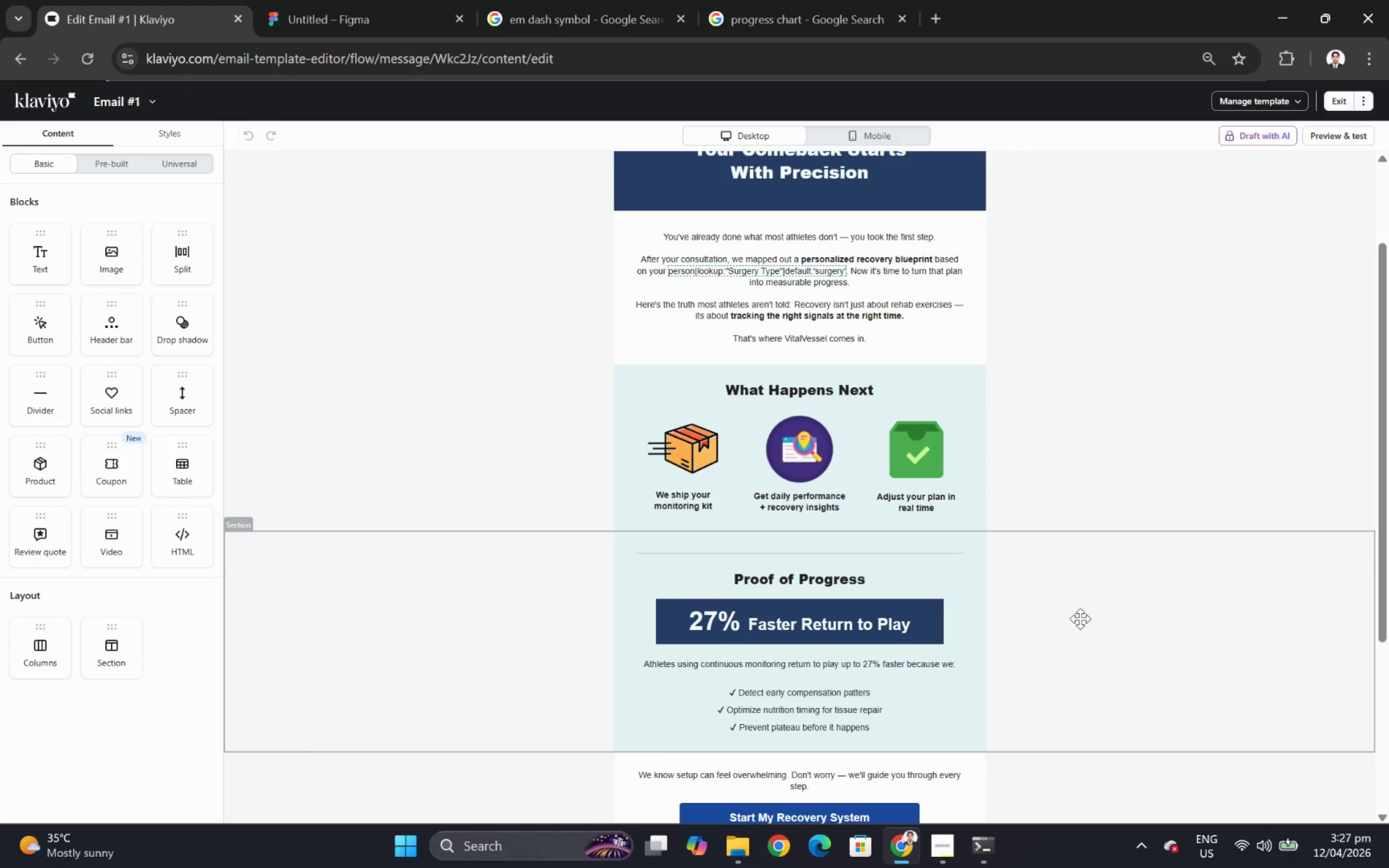 
wait(6.95)
 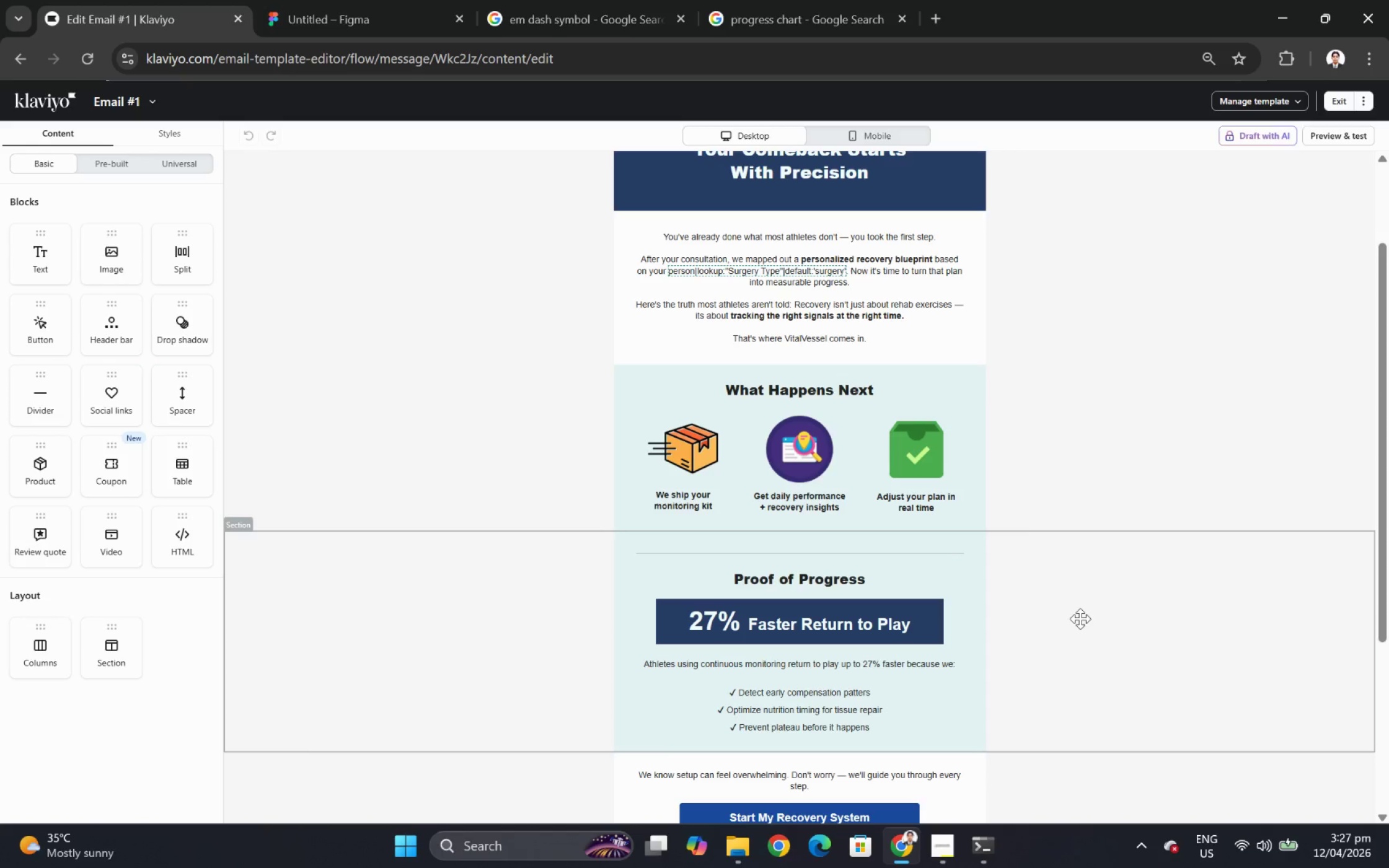 
scroll: coordinate [1078, 618], scroll_direction: down, amount: 2.0
 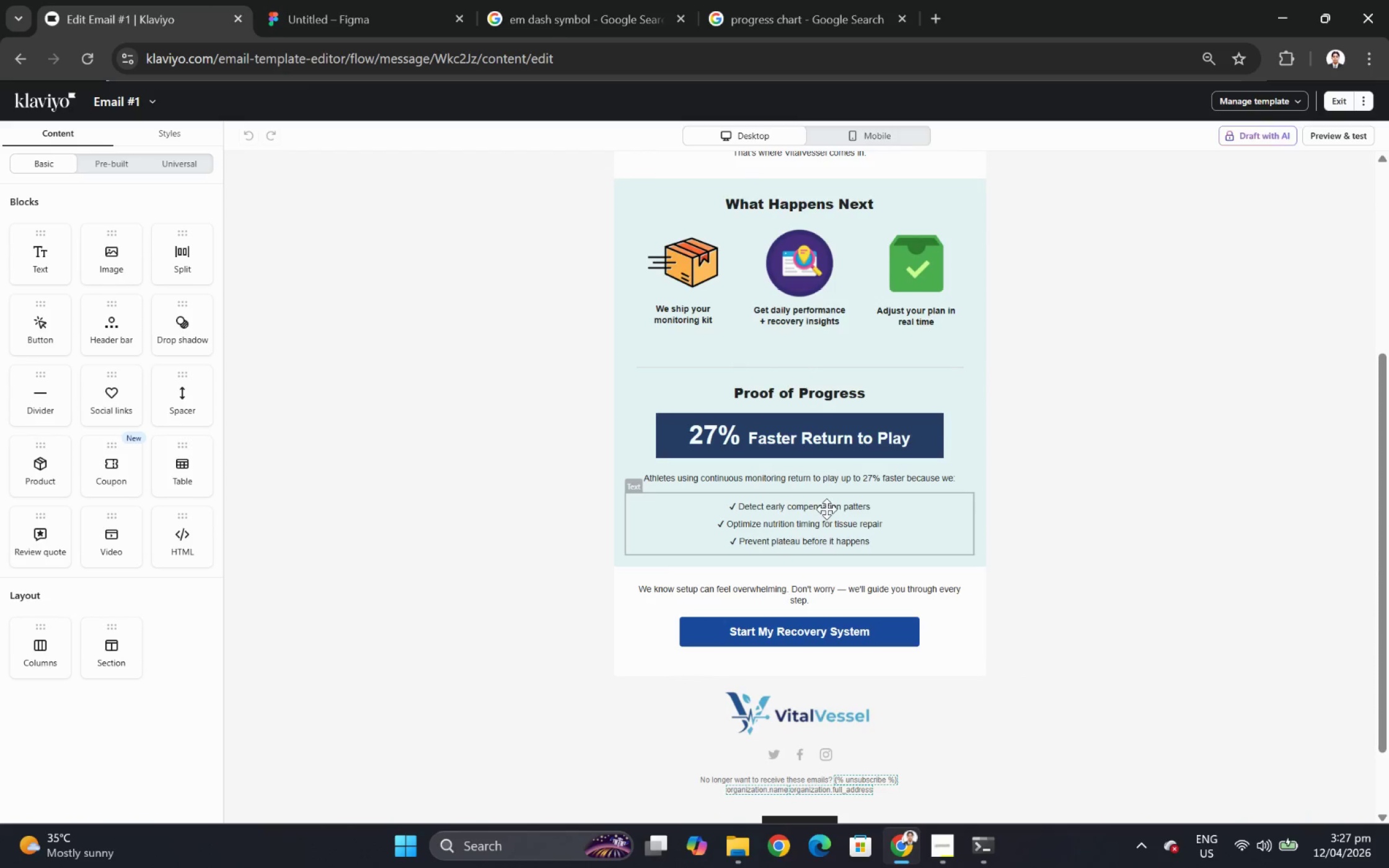 
double_click([826, 509])
 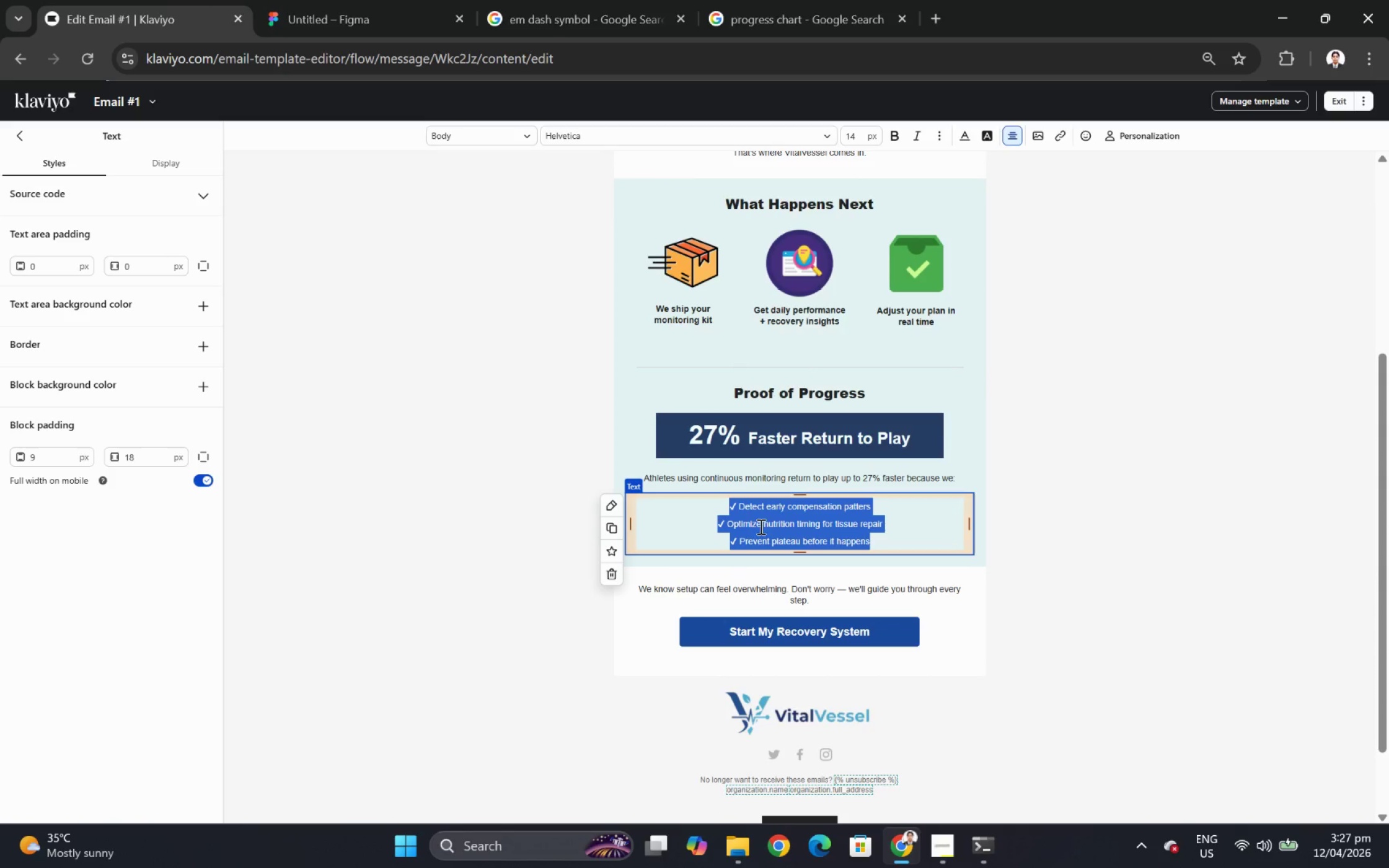 
left_click([744, 506])
 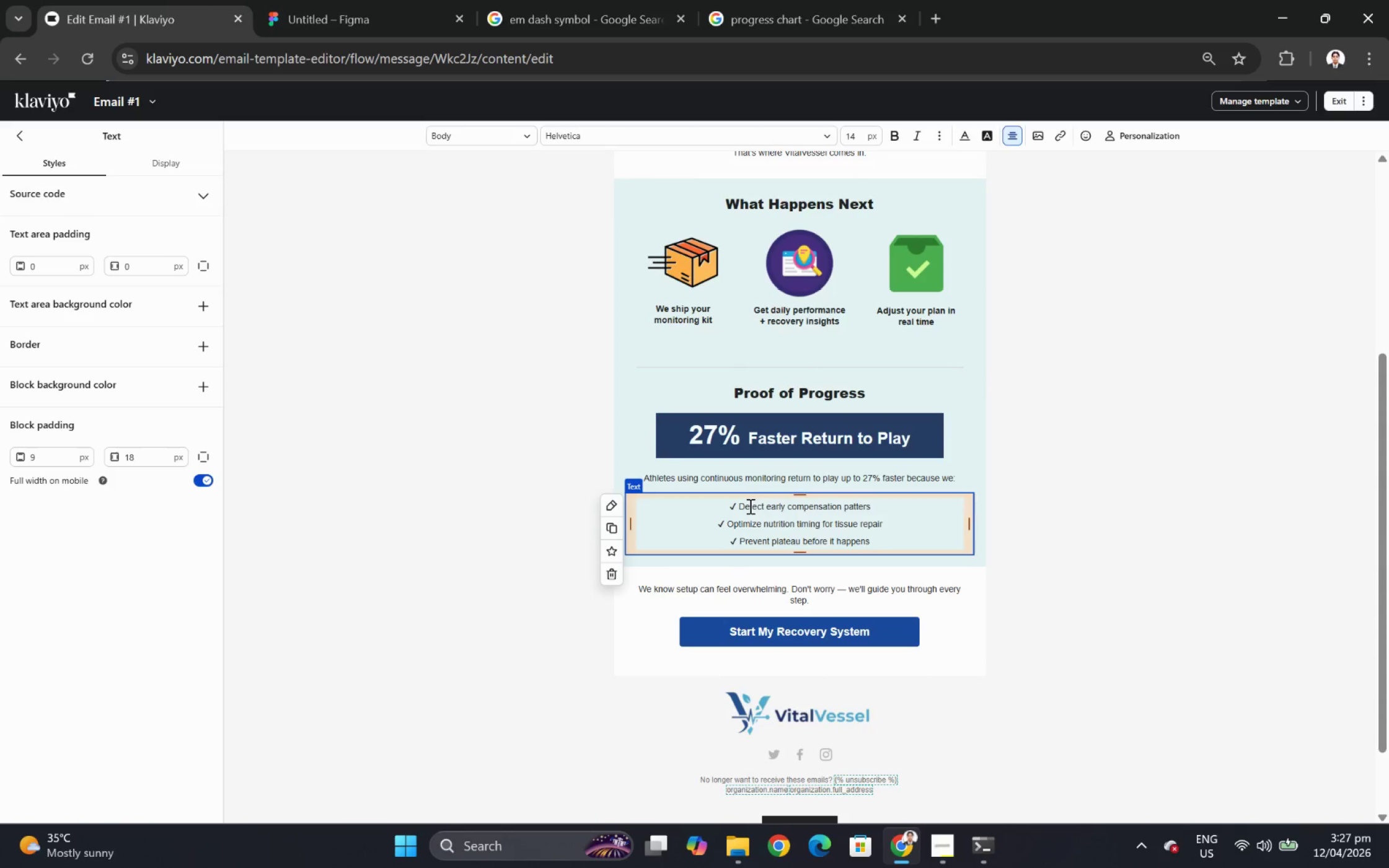 
key(Control+A)
 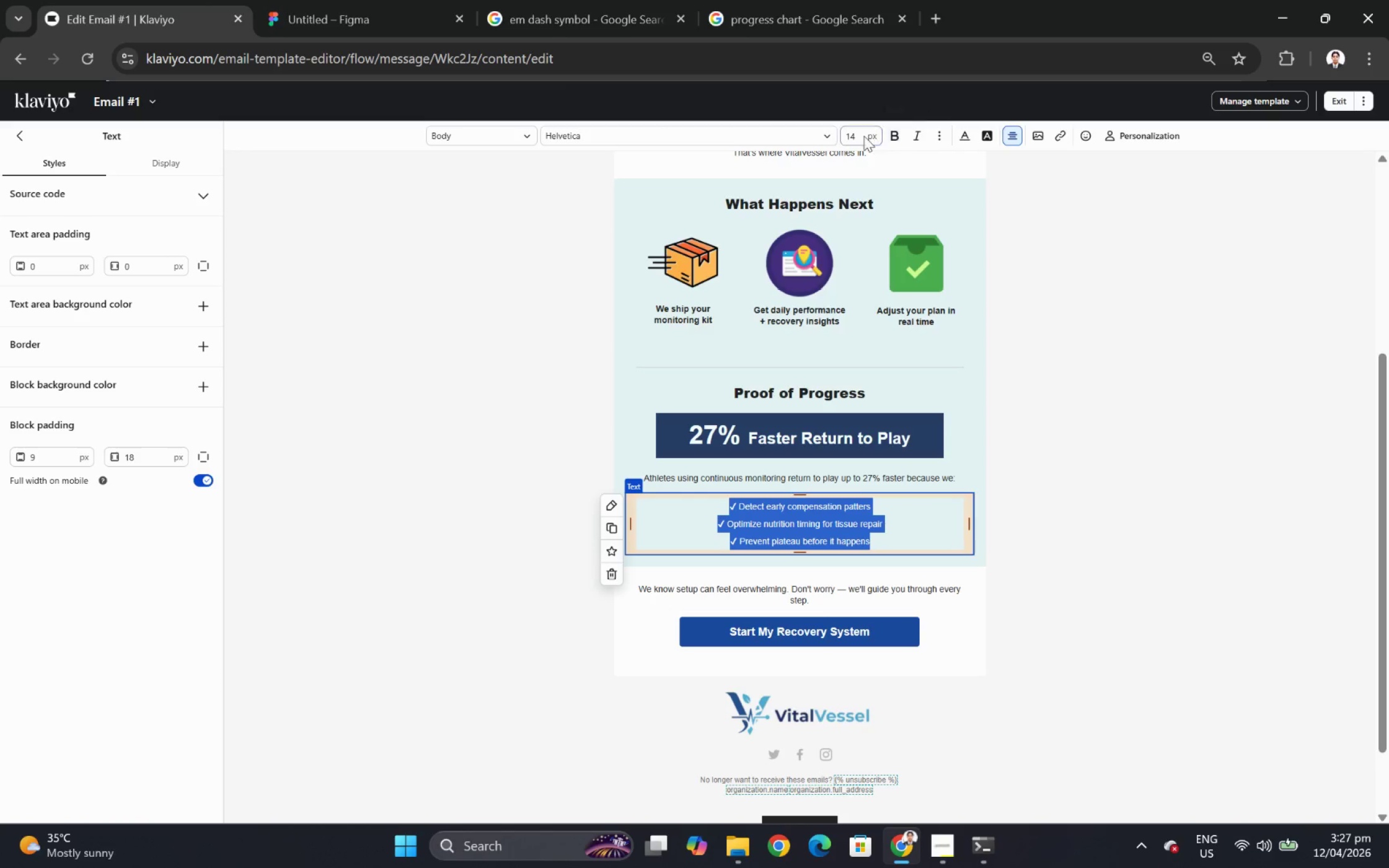 
double_click([859, 136])
 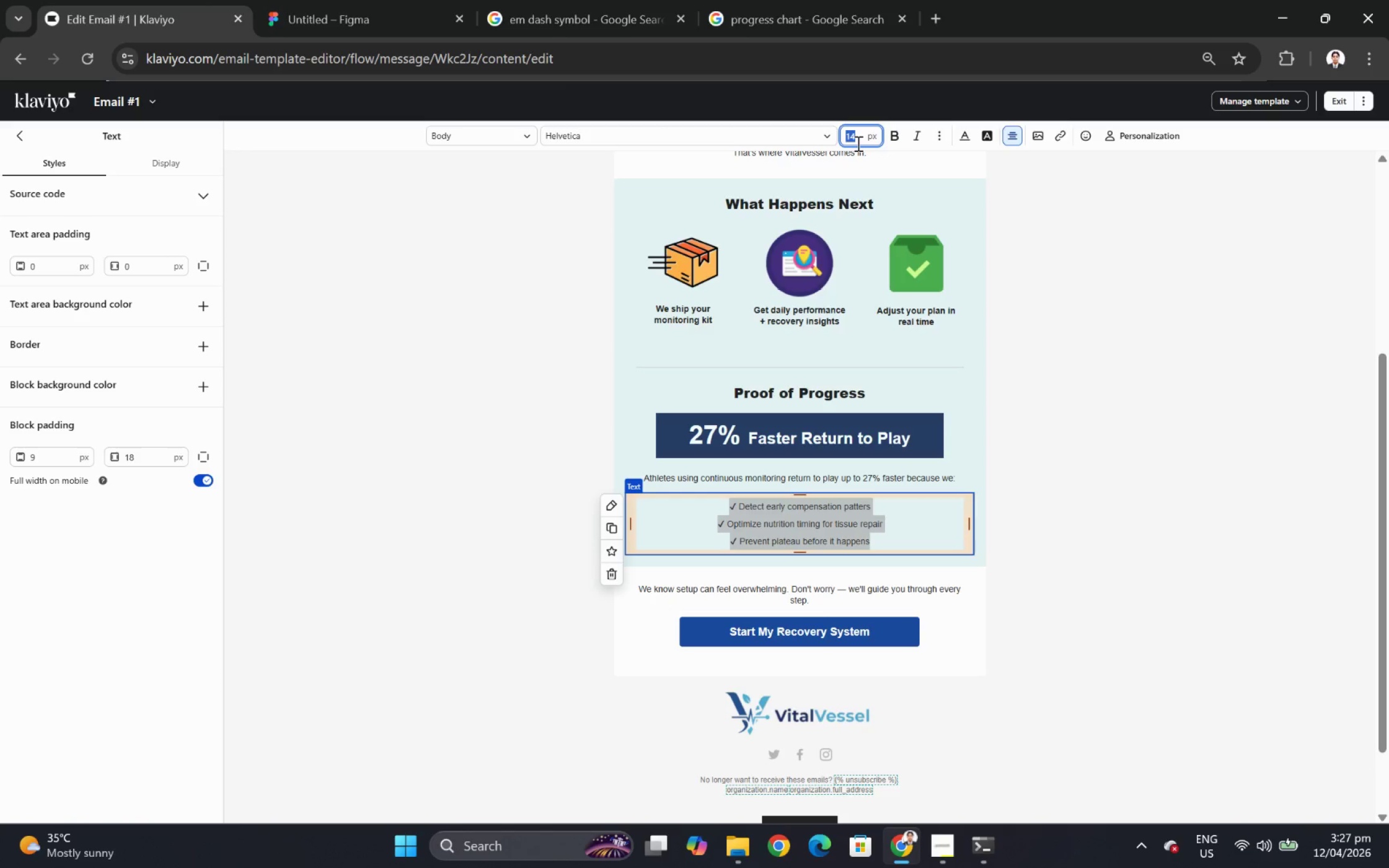 
type(16)
 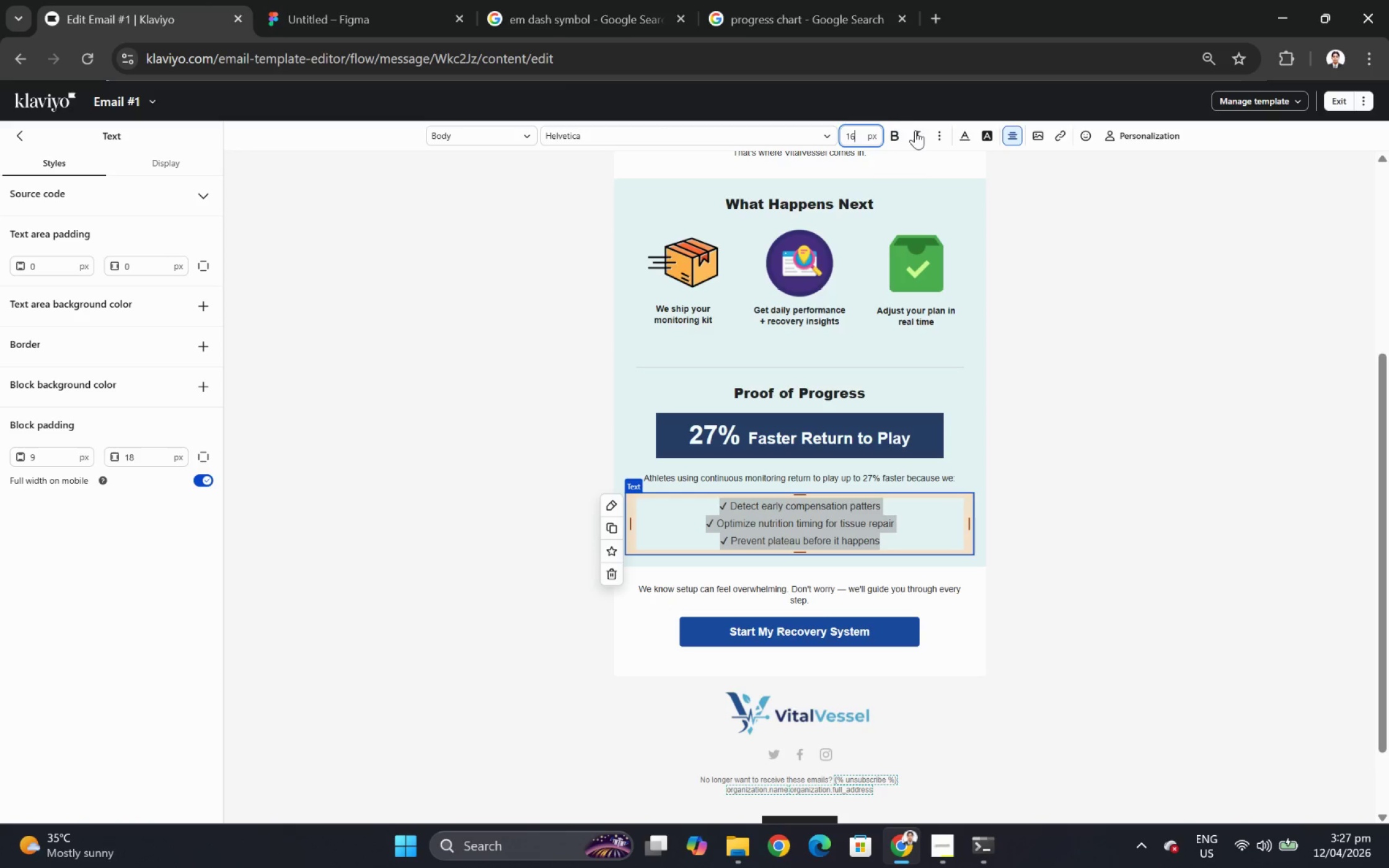 
left_click([898, 133])
 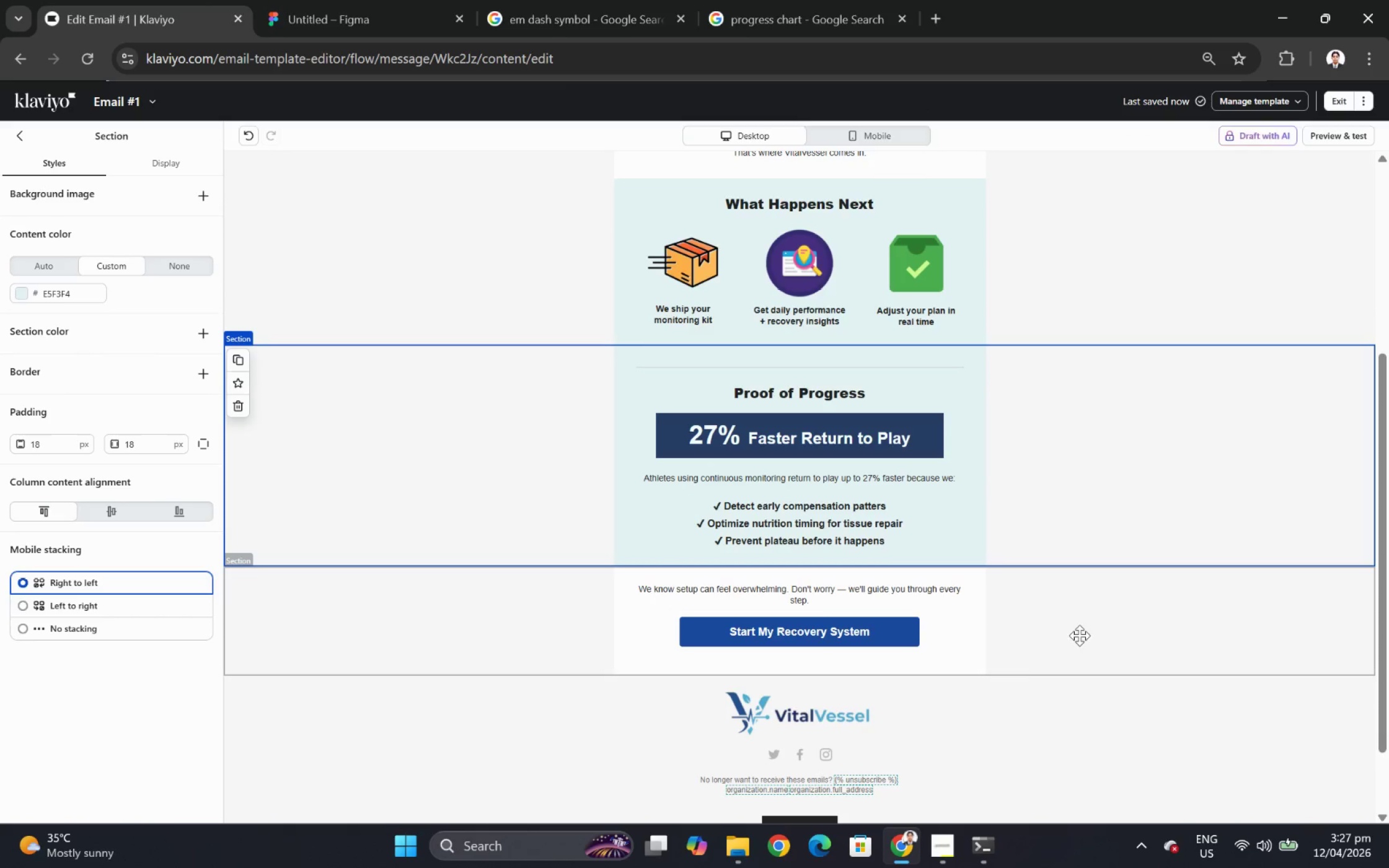 
scroll: coordinate [1066, 583], scroll_direction: up, amount: 1.0
 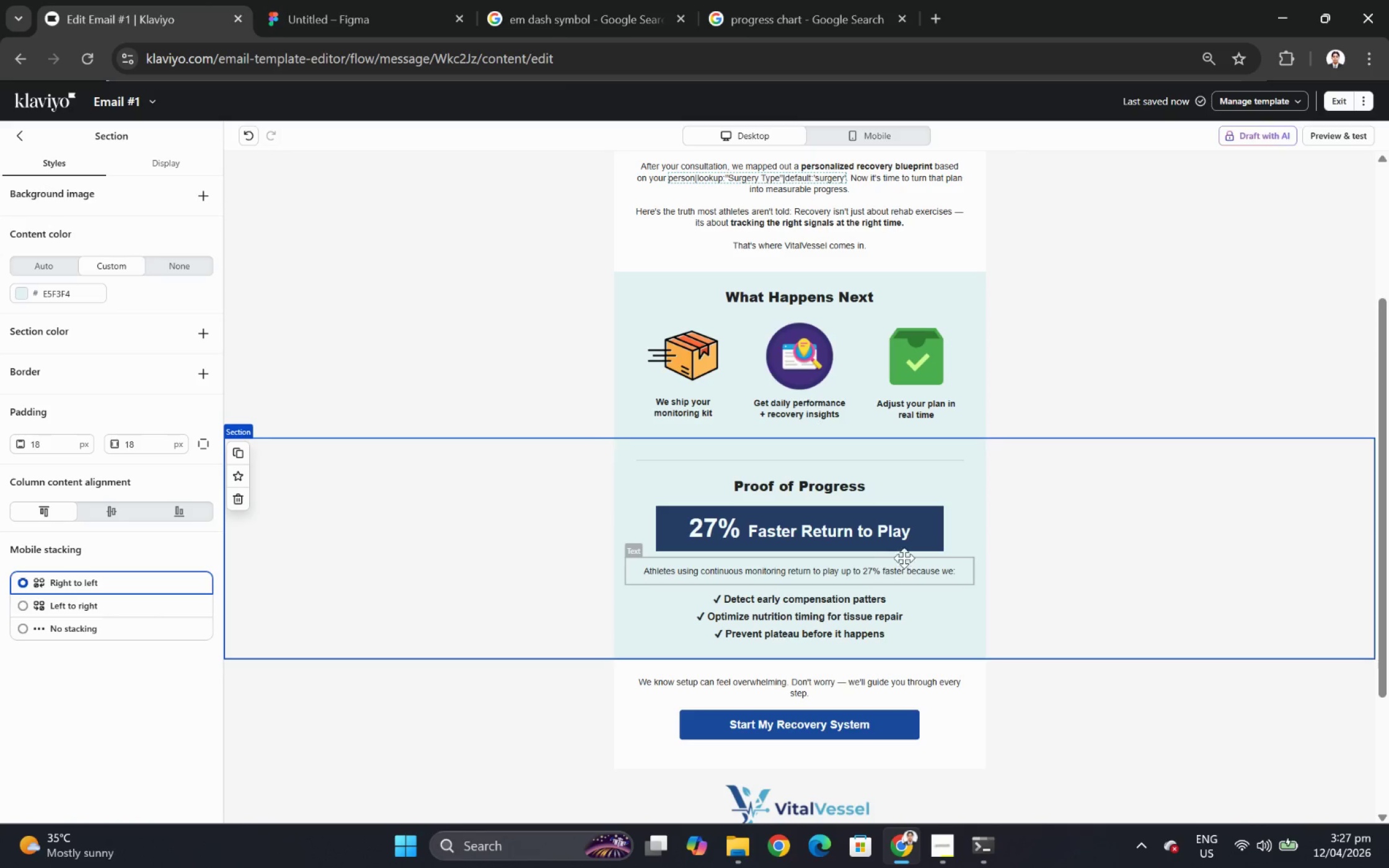 
wait(9.93)
 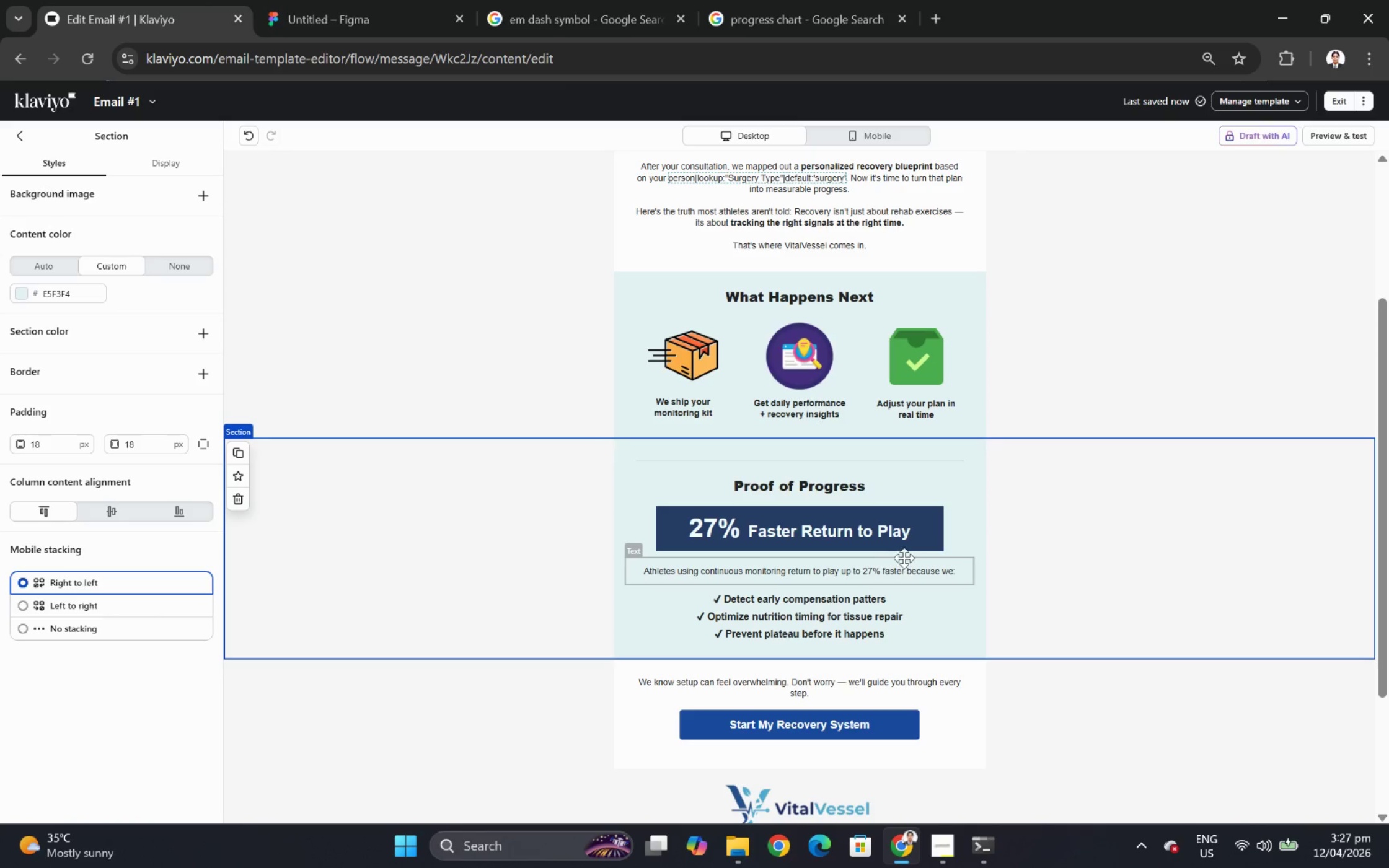 
double_click([947, 565])
 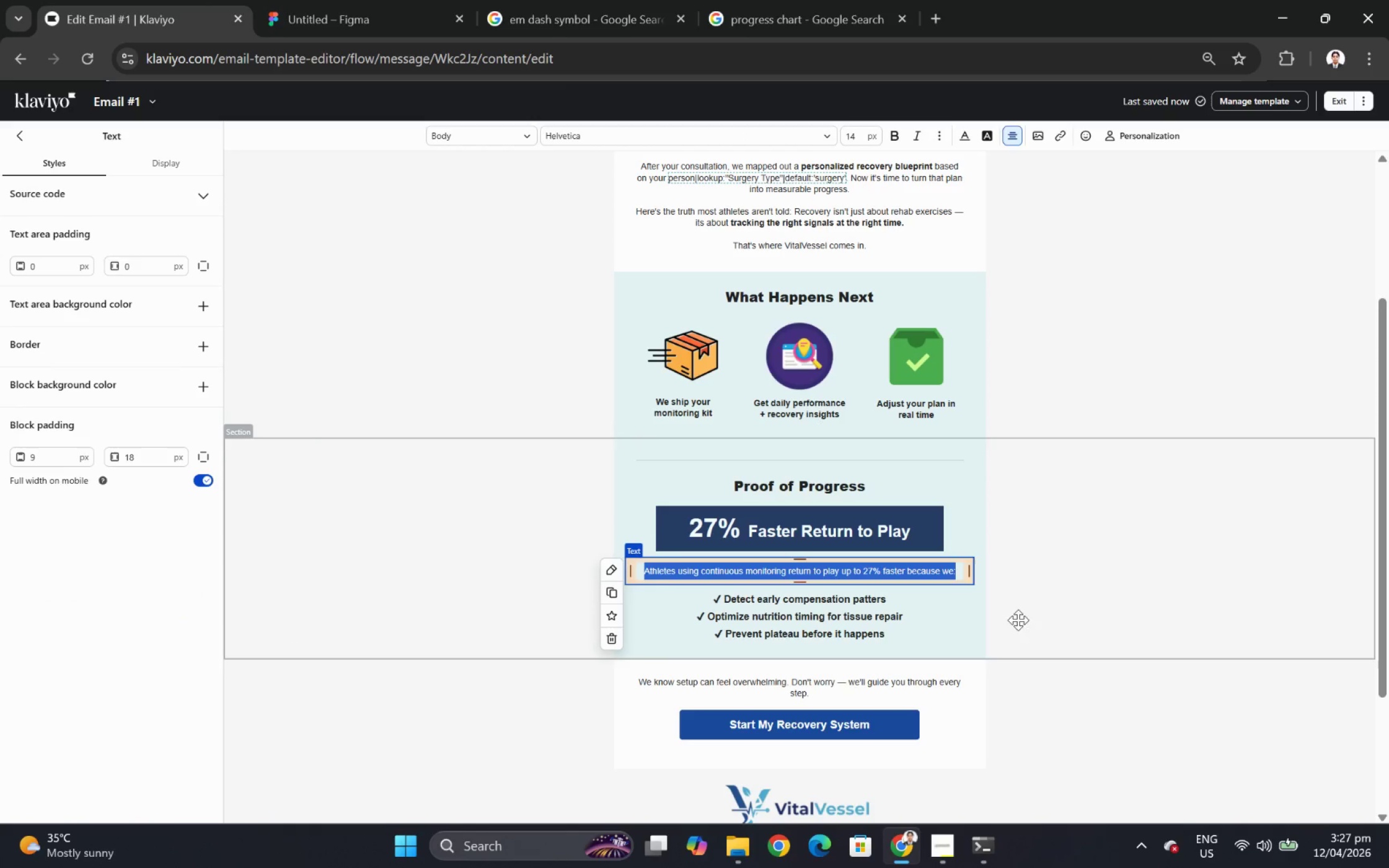 
left_click([1051, 629])
 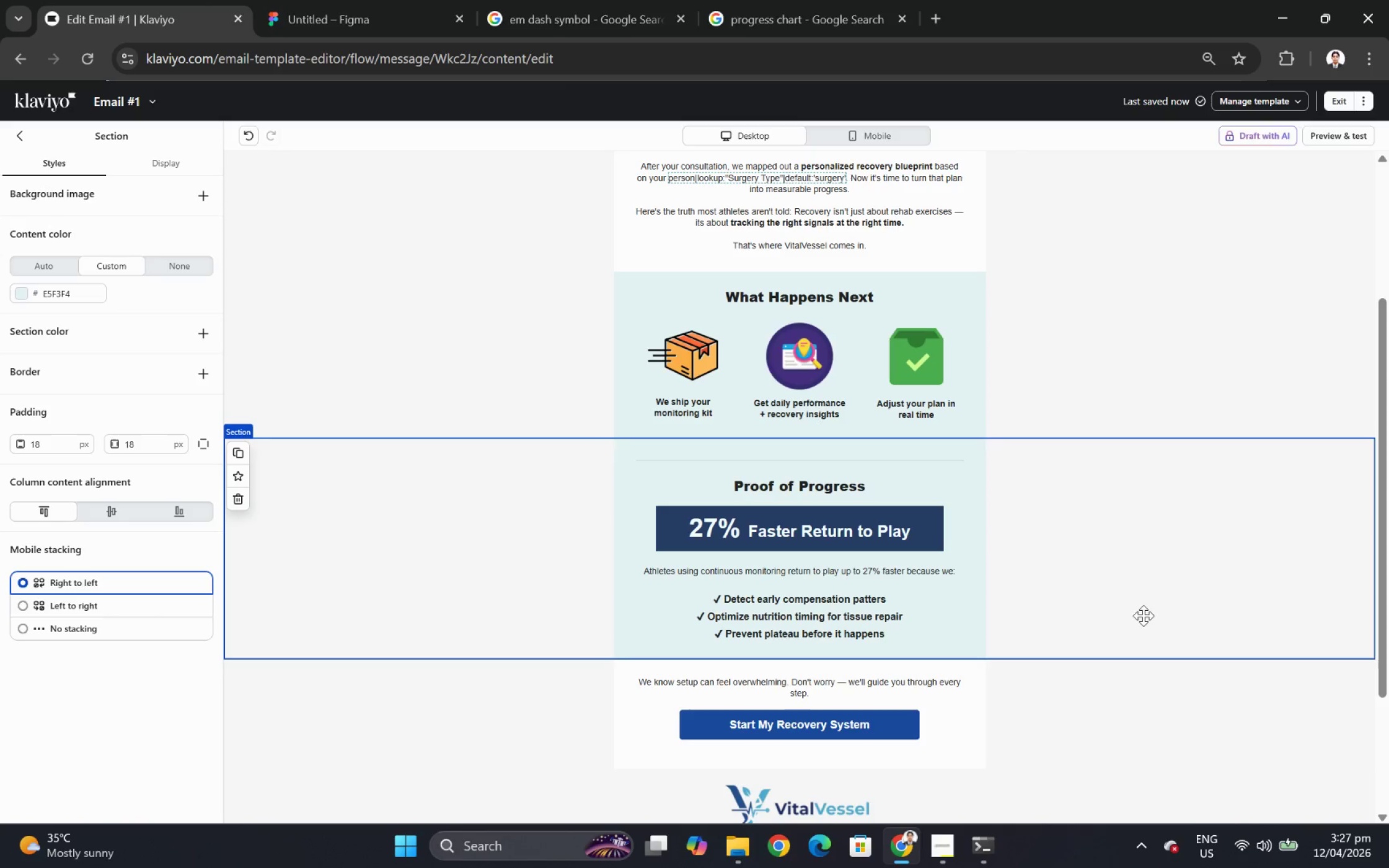 
scroll: coordinate [1142, 613], scroll_direction: down, amount: 1.0
 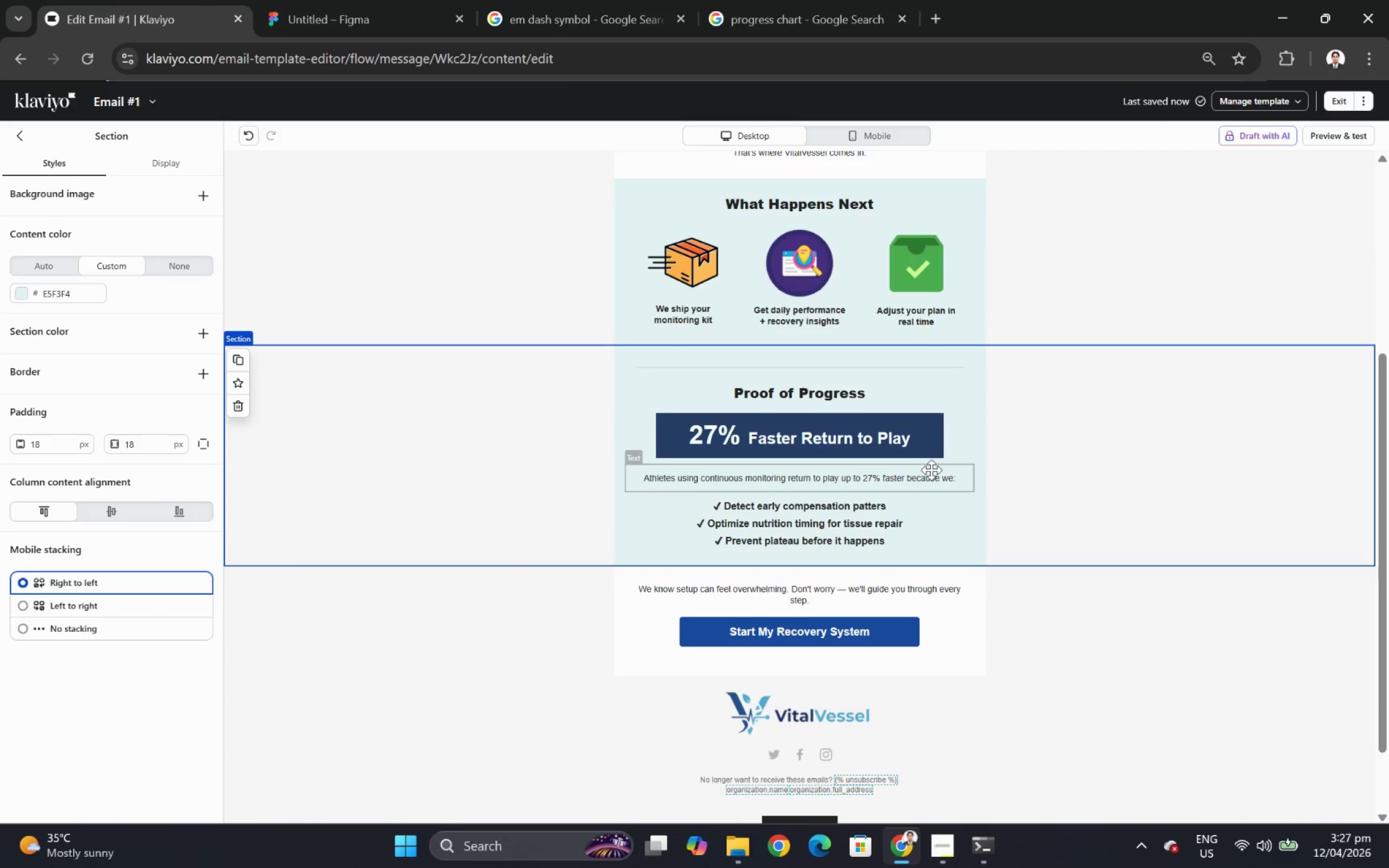 
double_click([931, 470])
 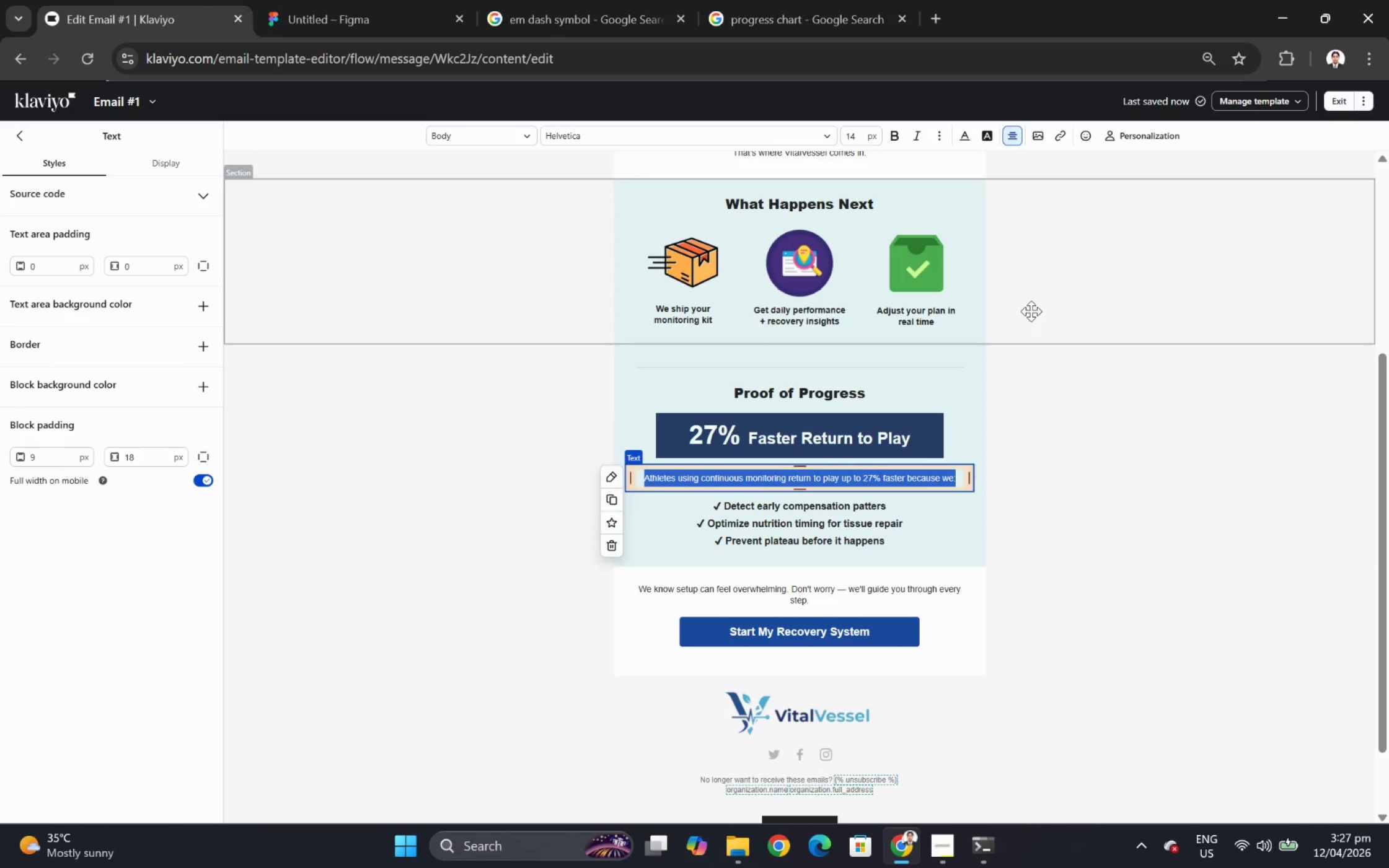 
left_click([1162, 461])
 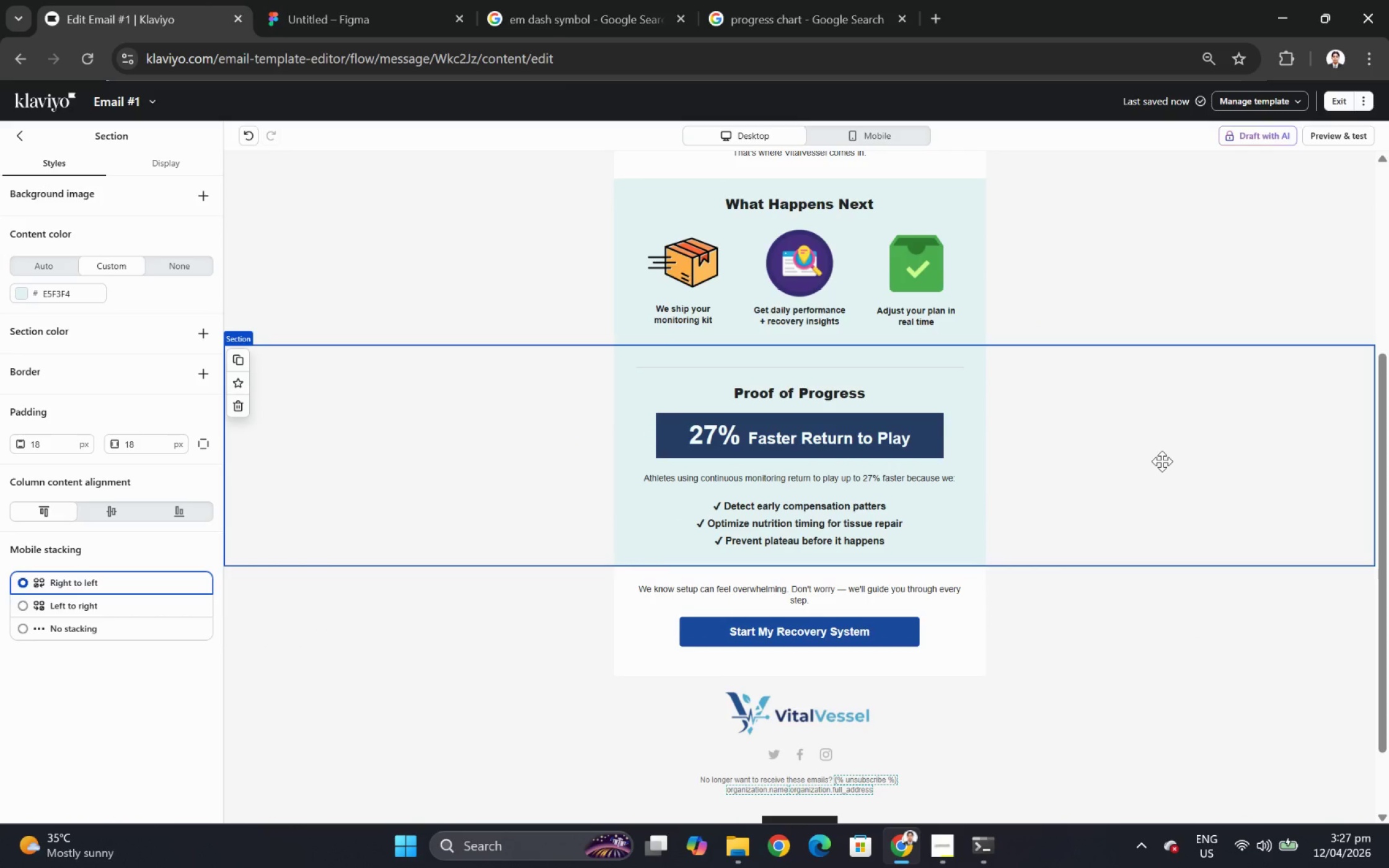 
scroll: coordinate [1162, 461], scroll_direction: up, amount: 1.0
 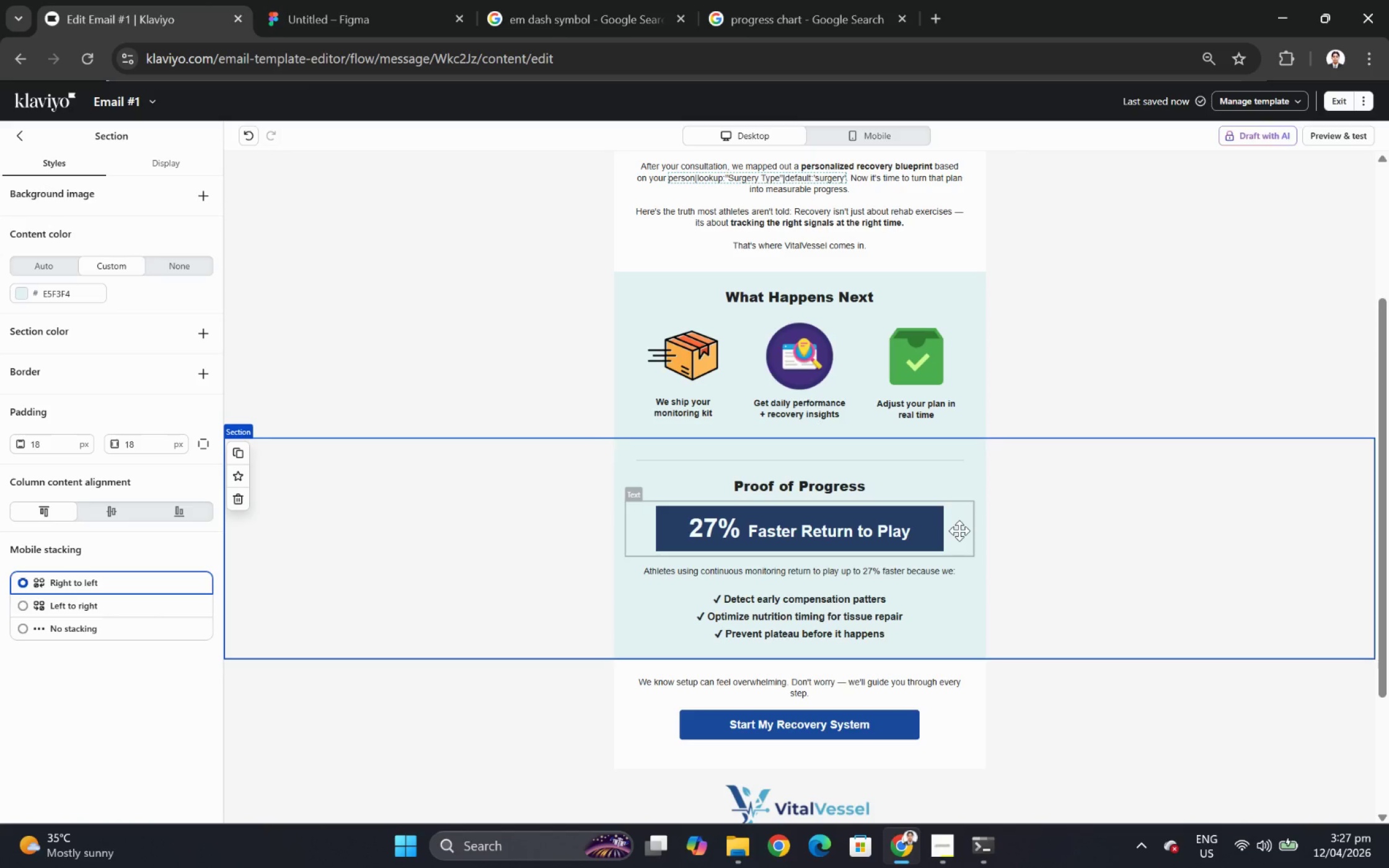 
wait(6.06)
 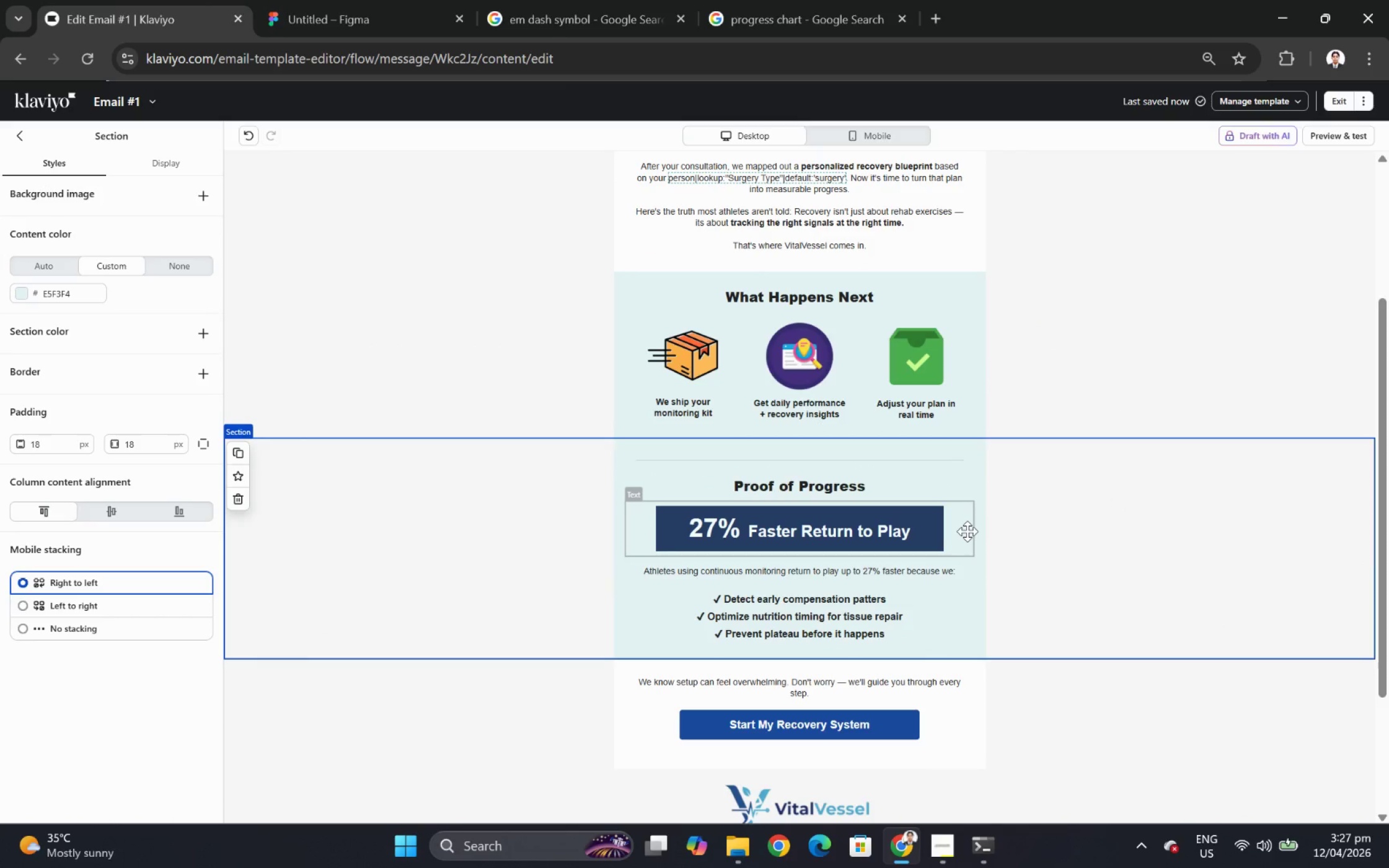 
scroll: coordinate [963, 543], scroll_direction: up, amount: 1.0
 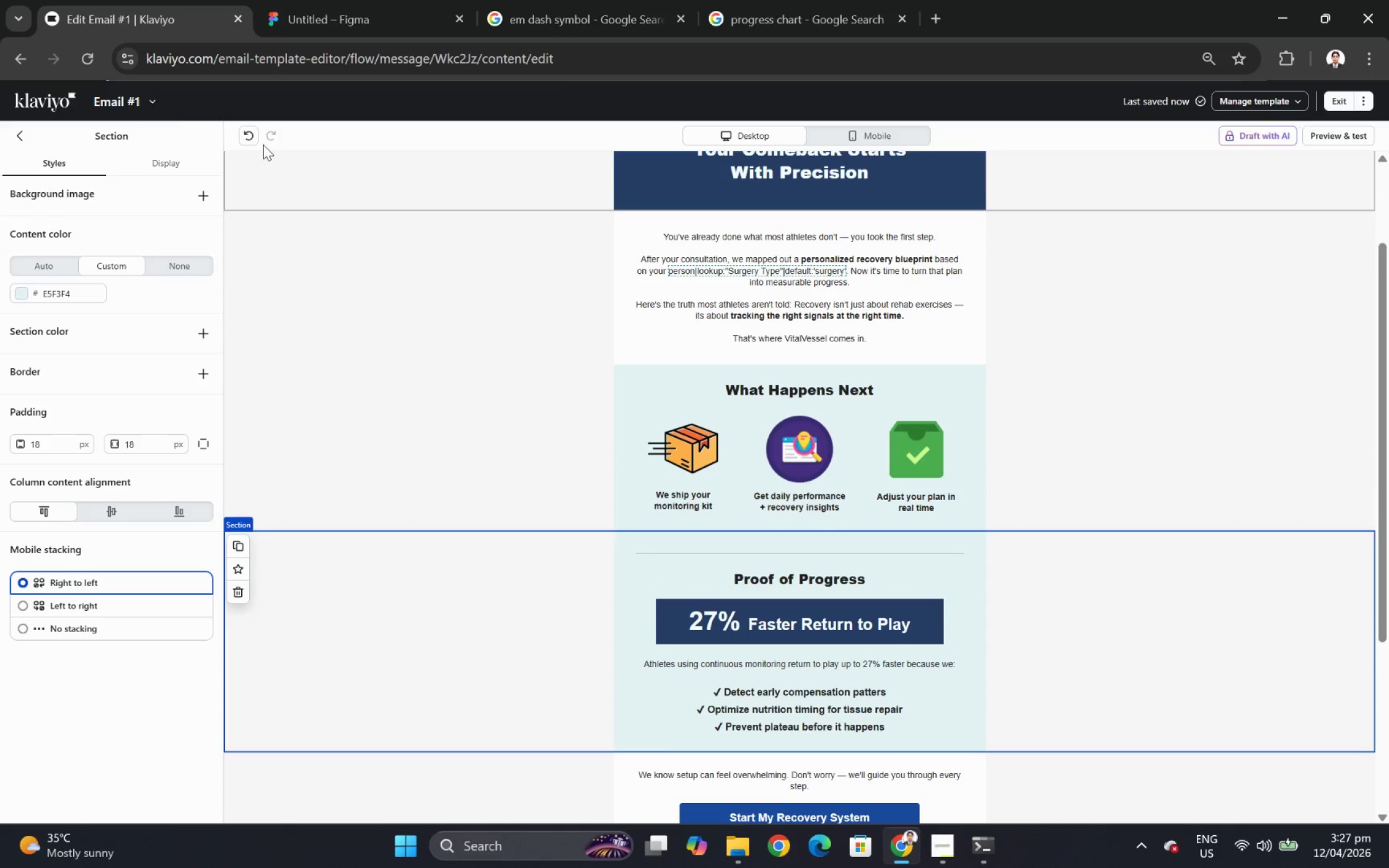 
left_click([146, 102])
 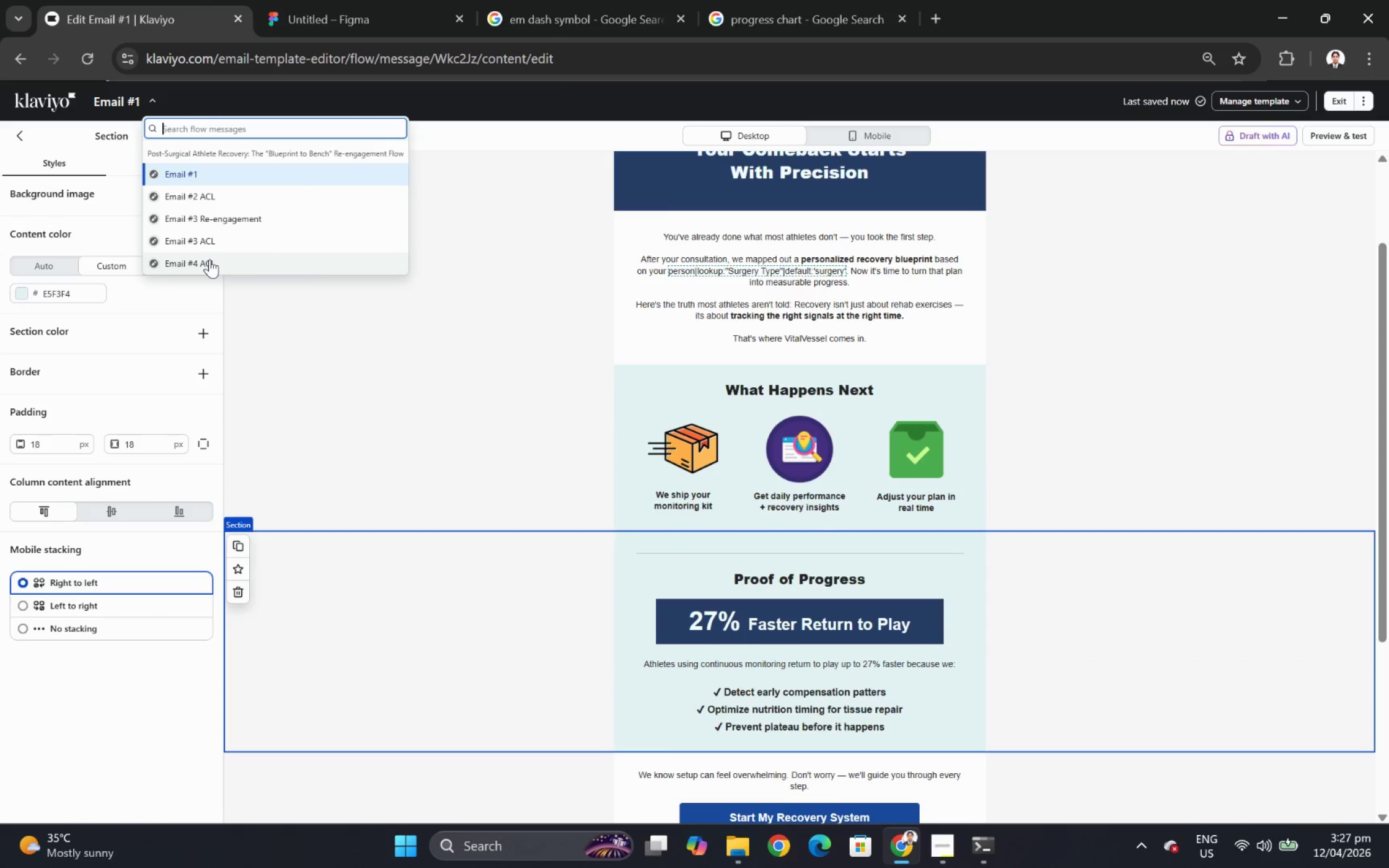 
left_click([209, 259])
 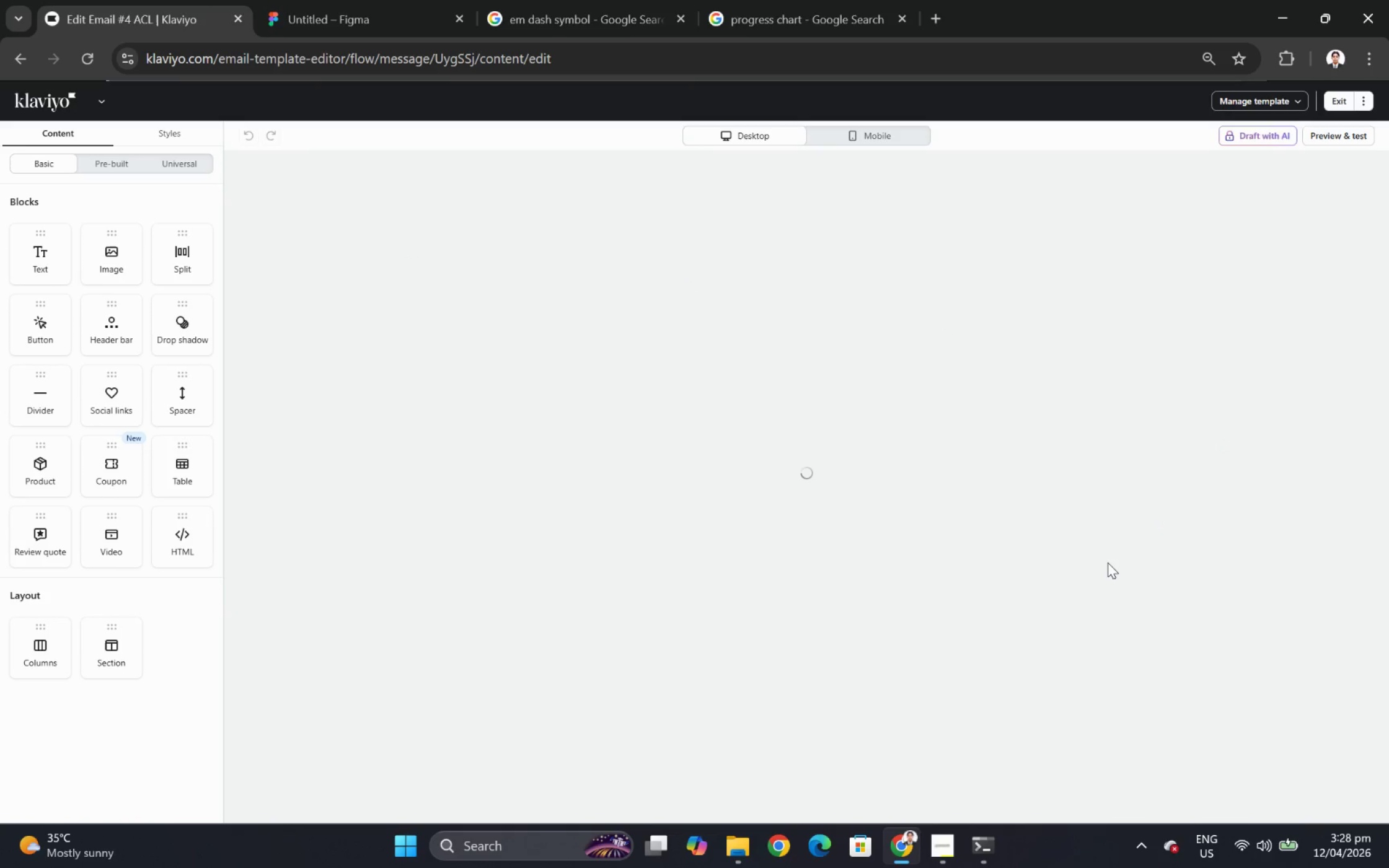 
wait(6.12)
 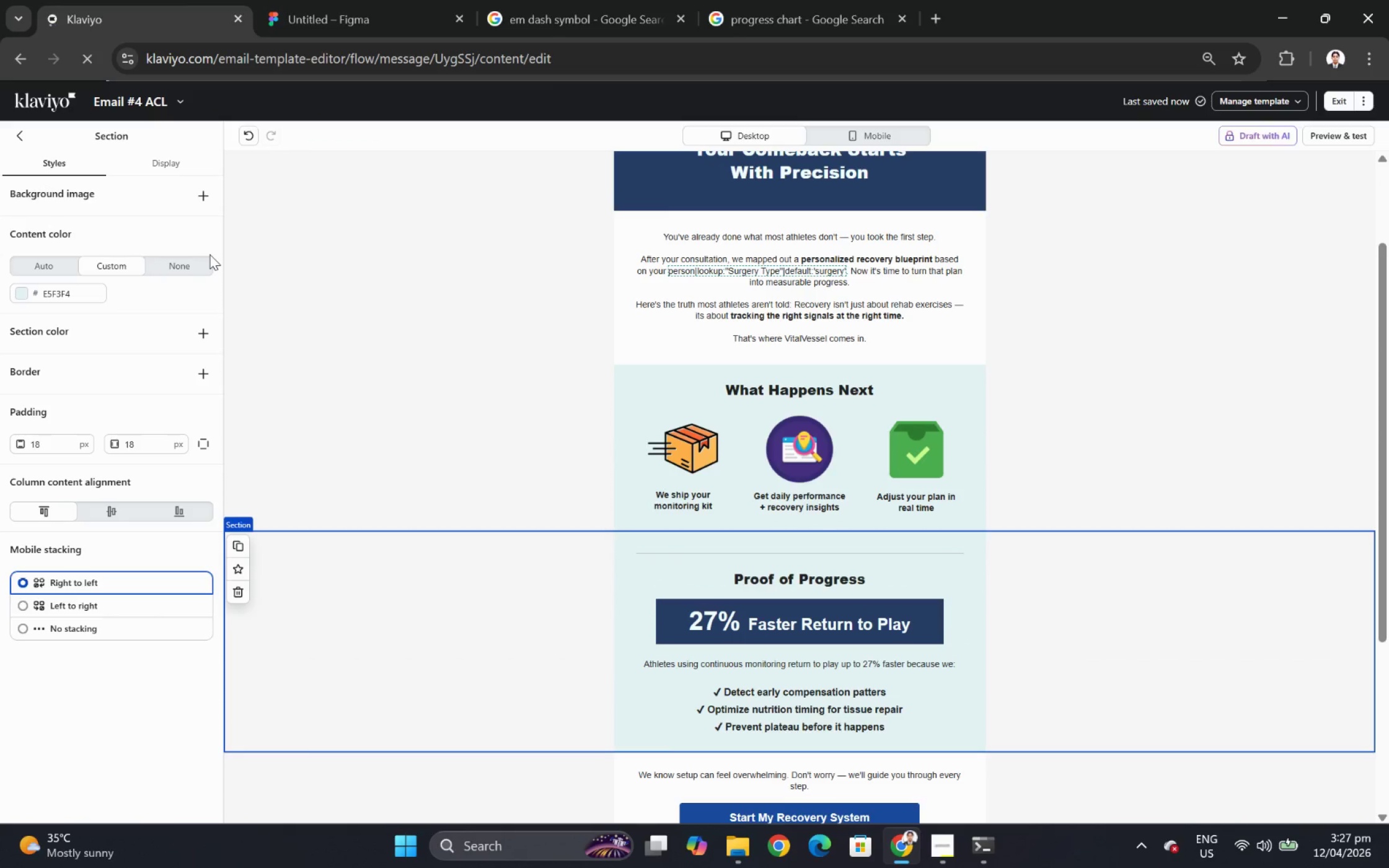 
scroll: coordinate [1028, 588], scroll_direction: down, amount: 7.0
 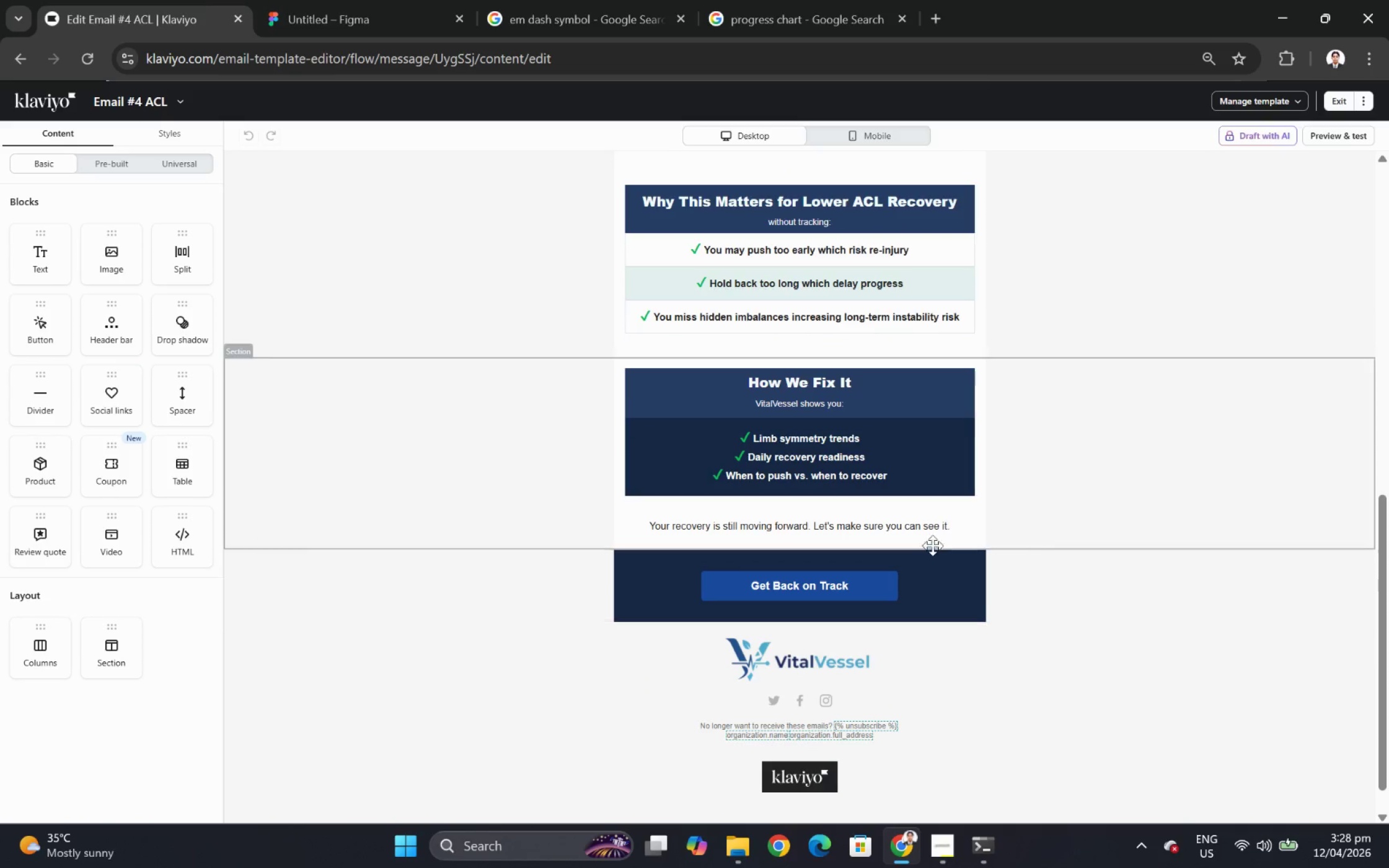 
scroll: coordinate [949, 532], scroll_direction: up, amount: 1.0
 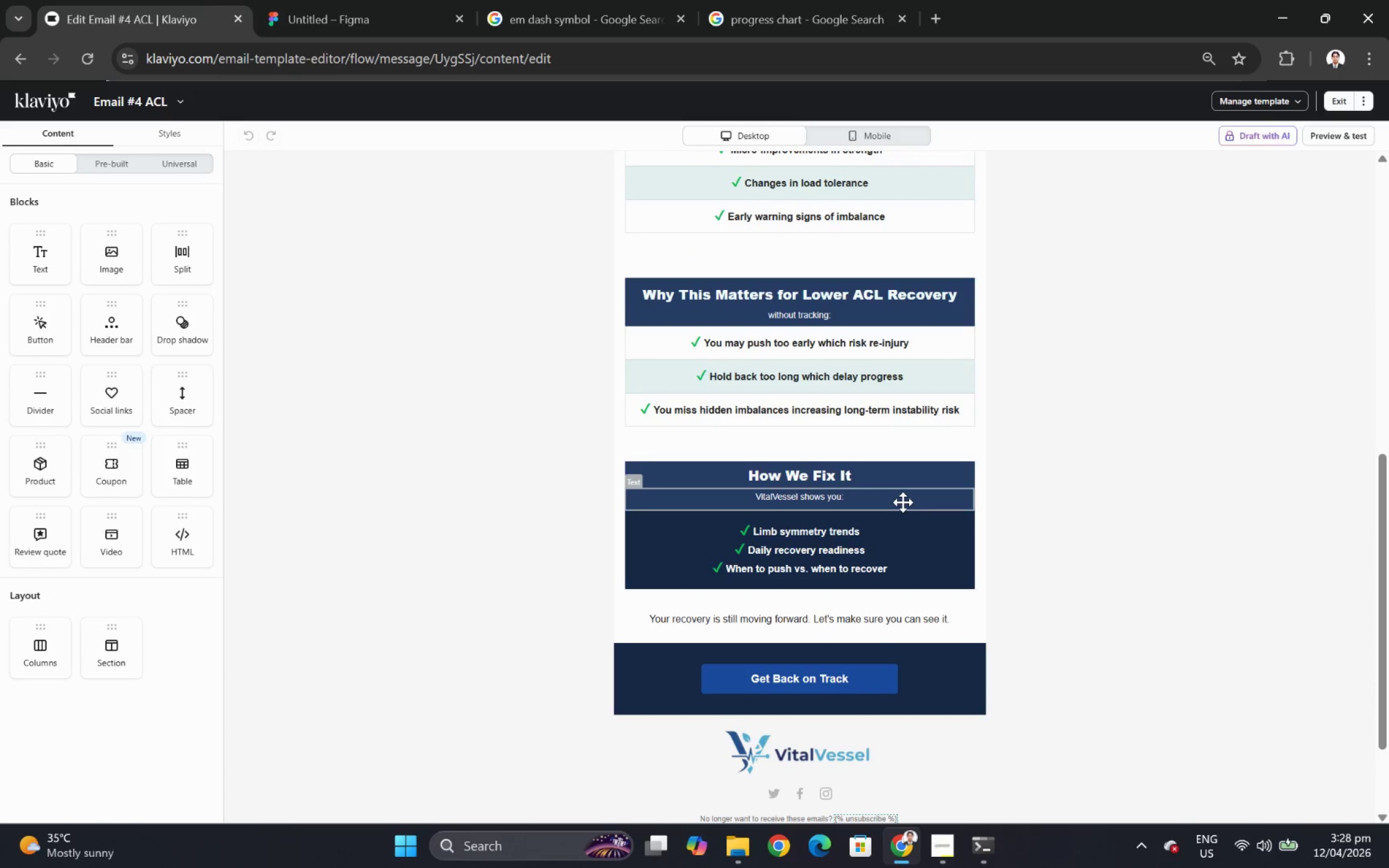 
left_click([902, 502])
 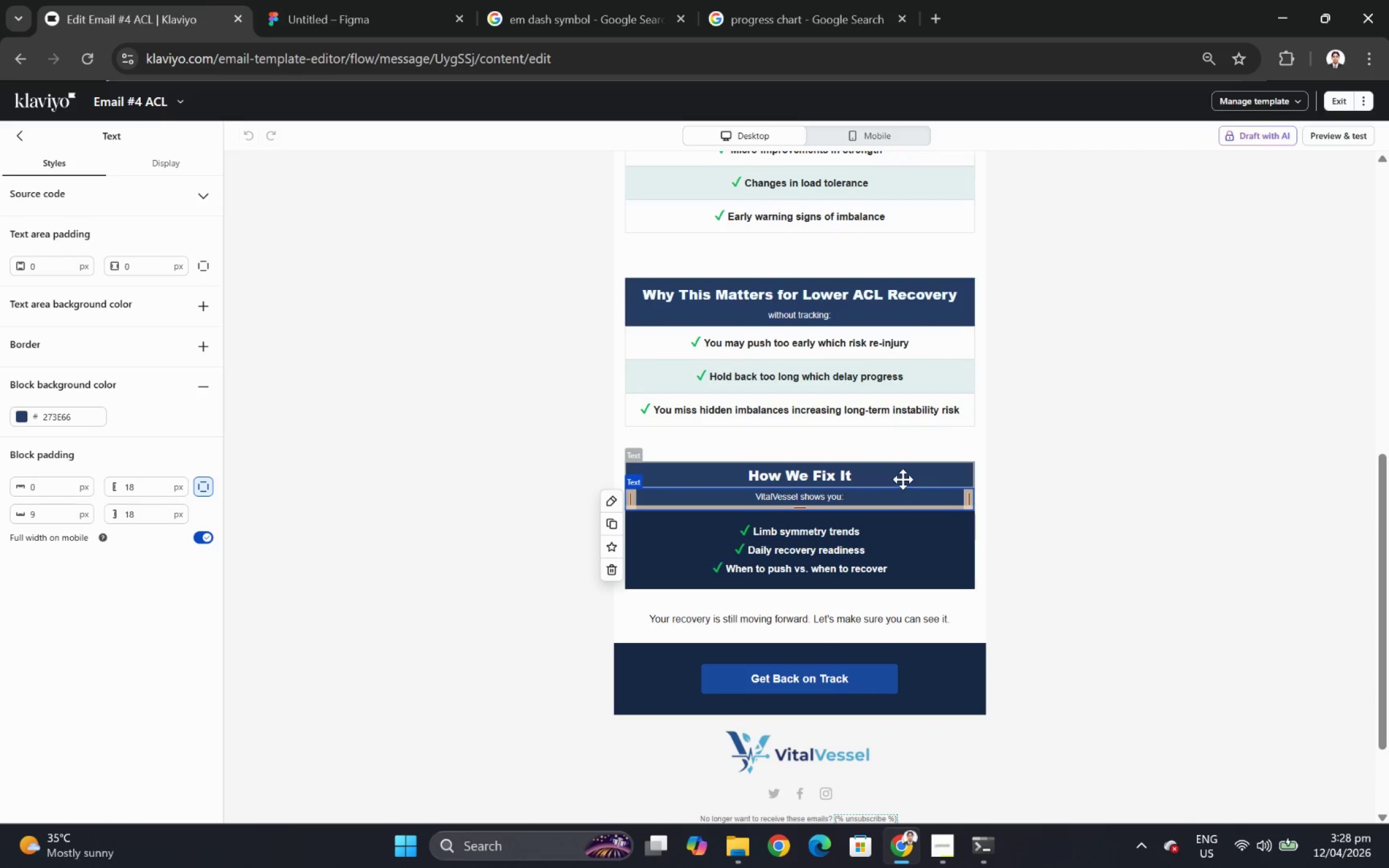 
double_click([902, 479])
 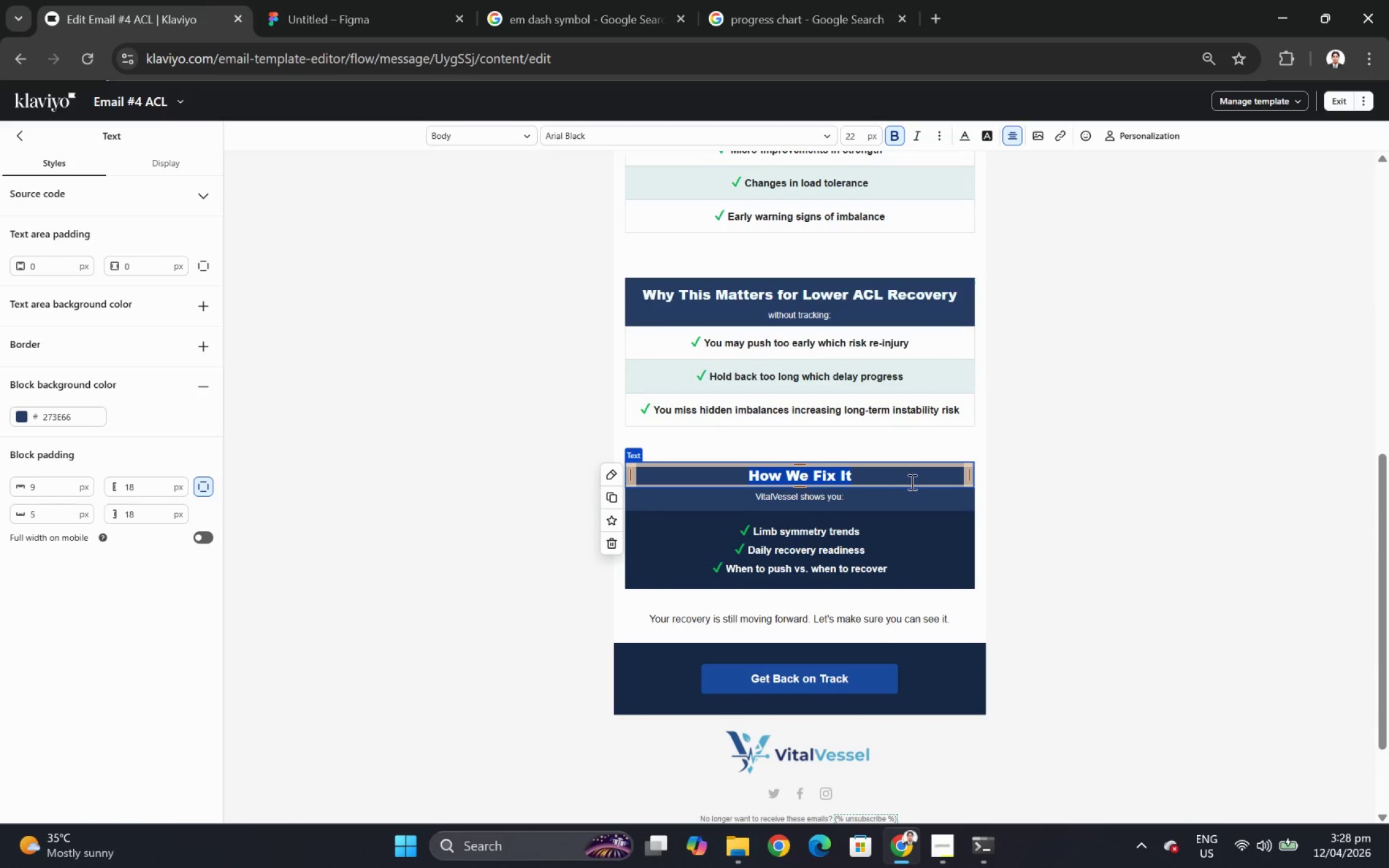 
key(Control+C)
 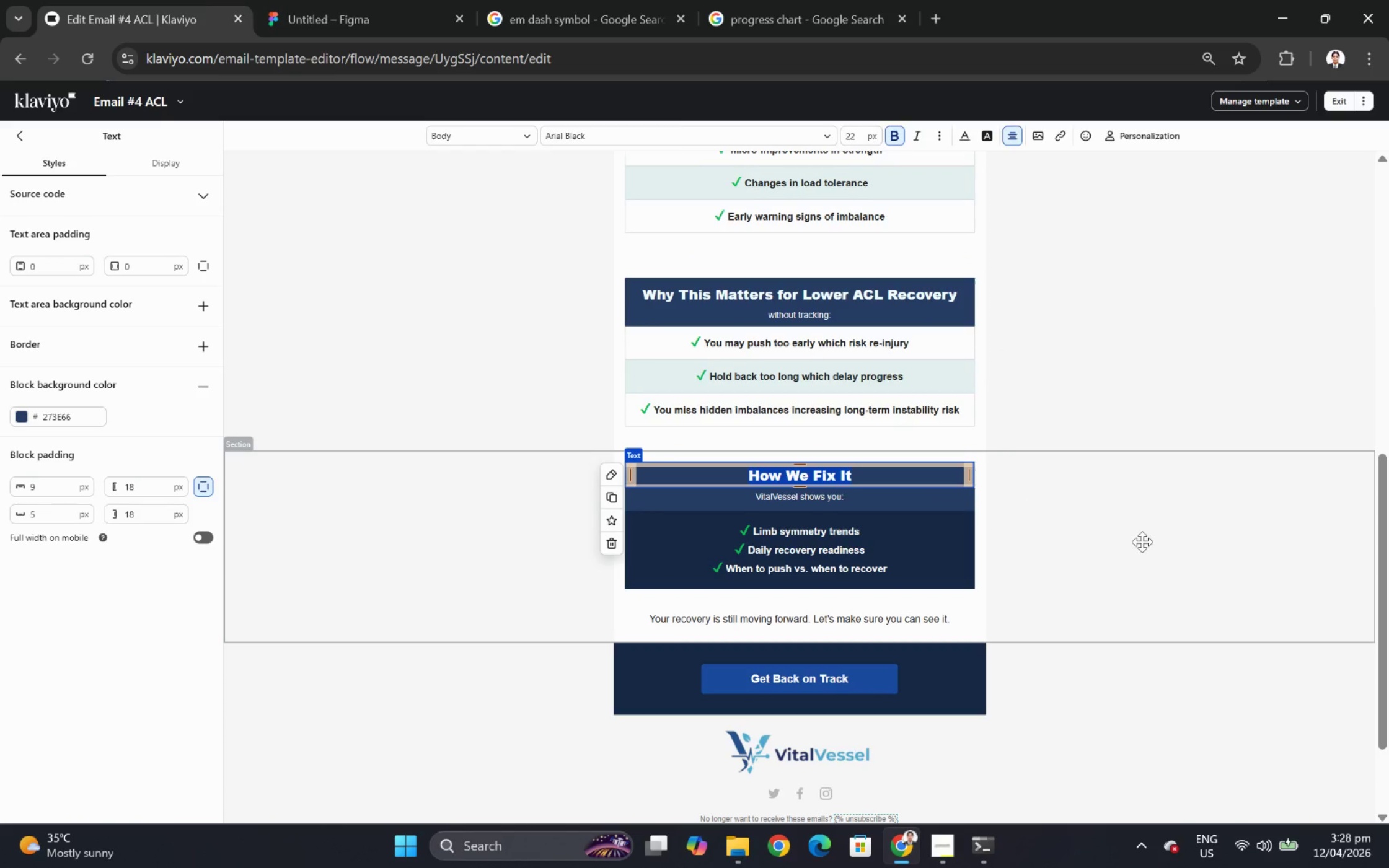 
left_click([1142, 541])
 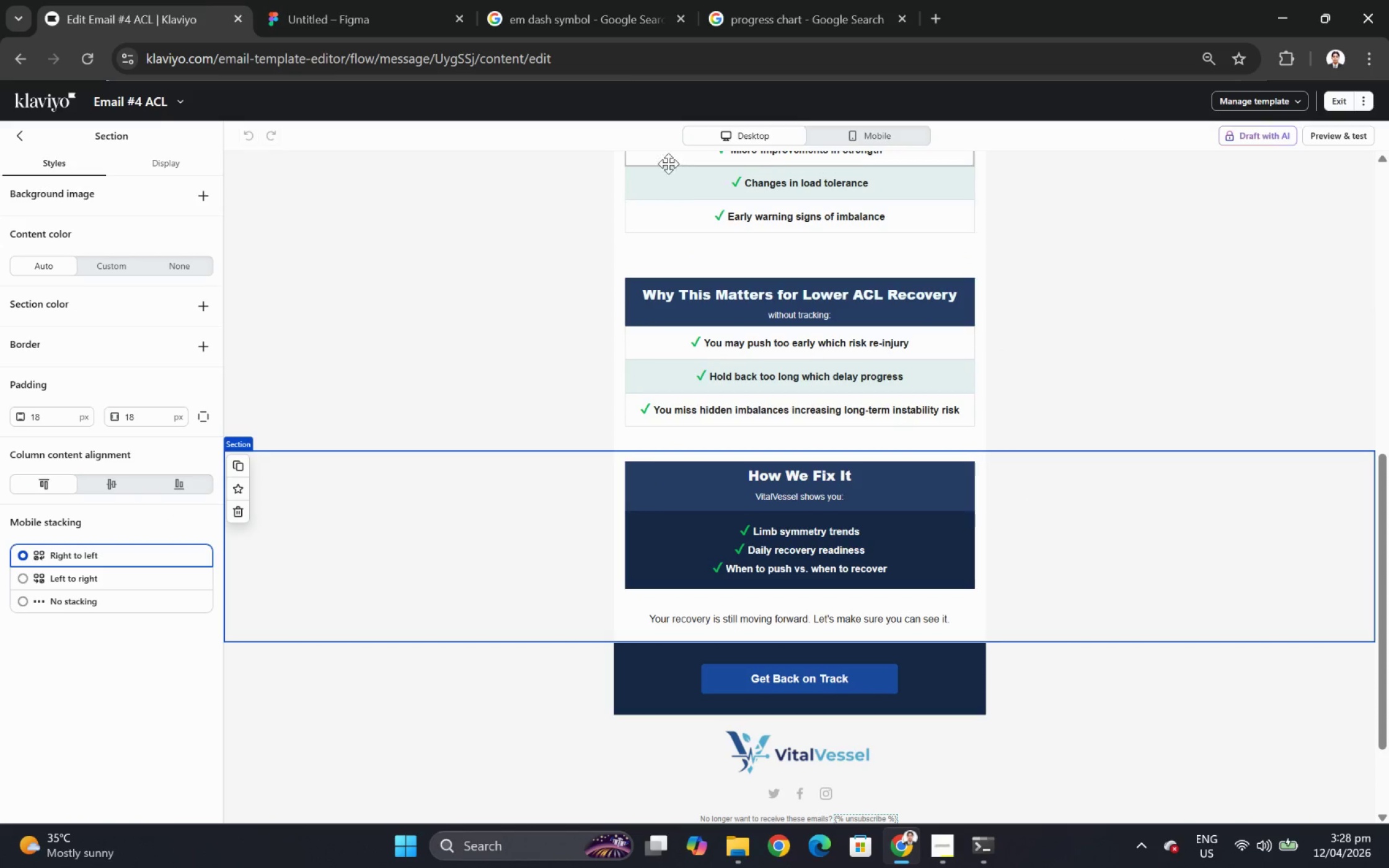 
scroll: coordinate [343, 190], scroll_direction: up, amount: 11.0
 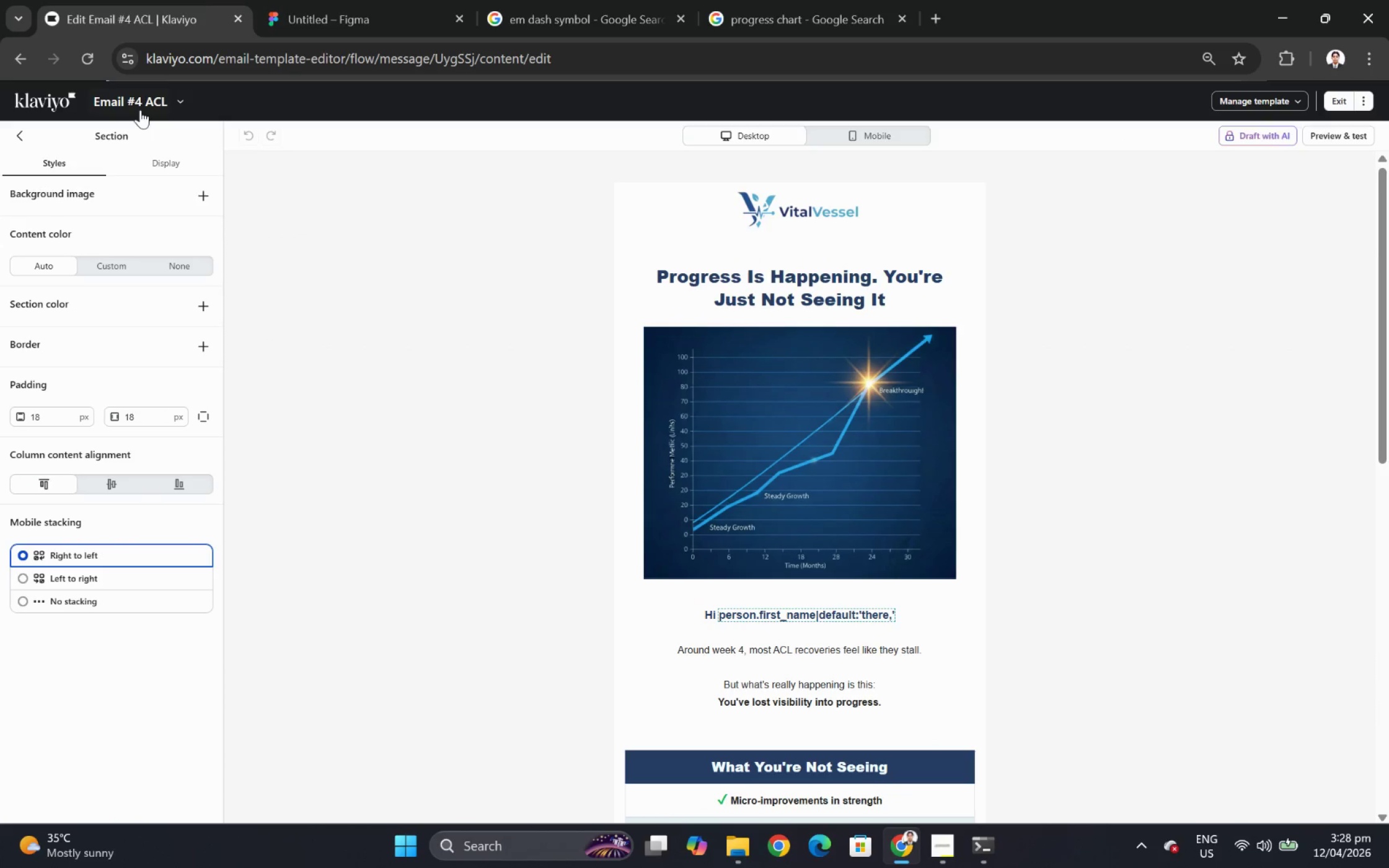 
left_click([178, 107])
 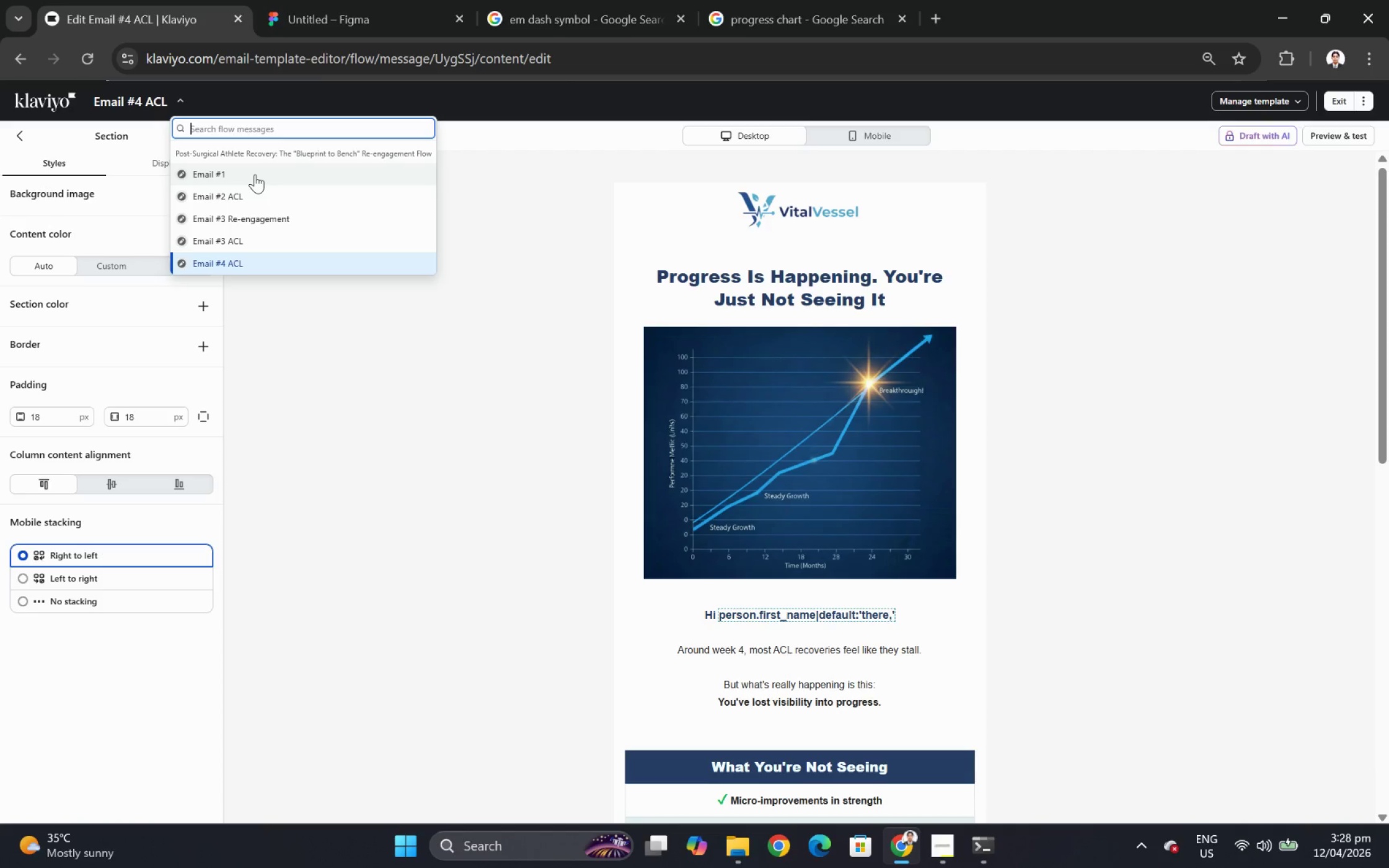 
left_click([255, 174])
 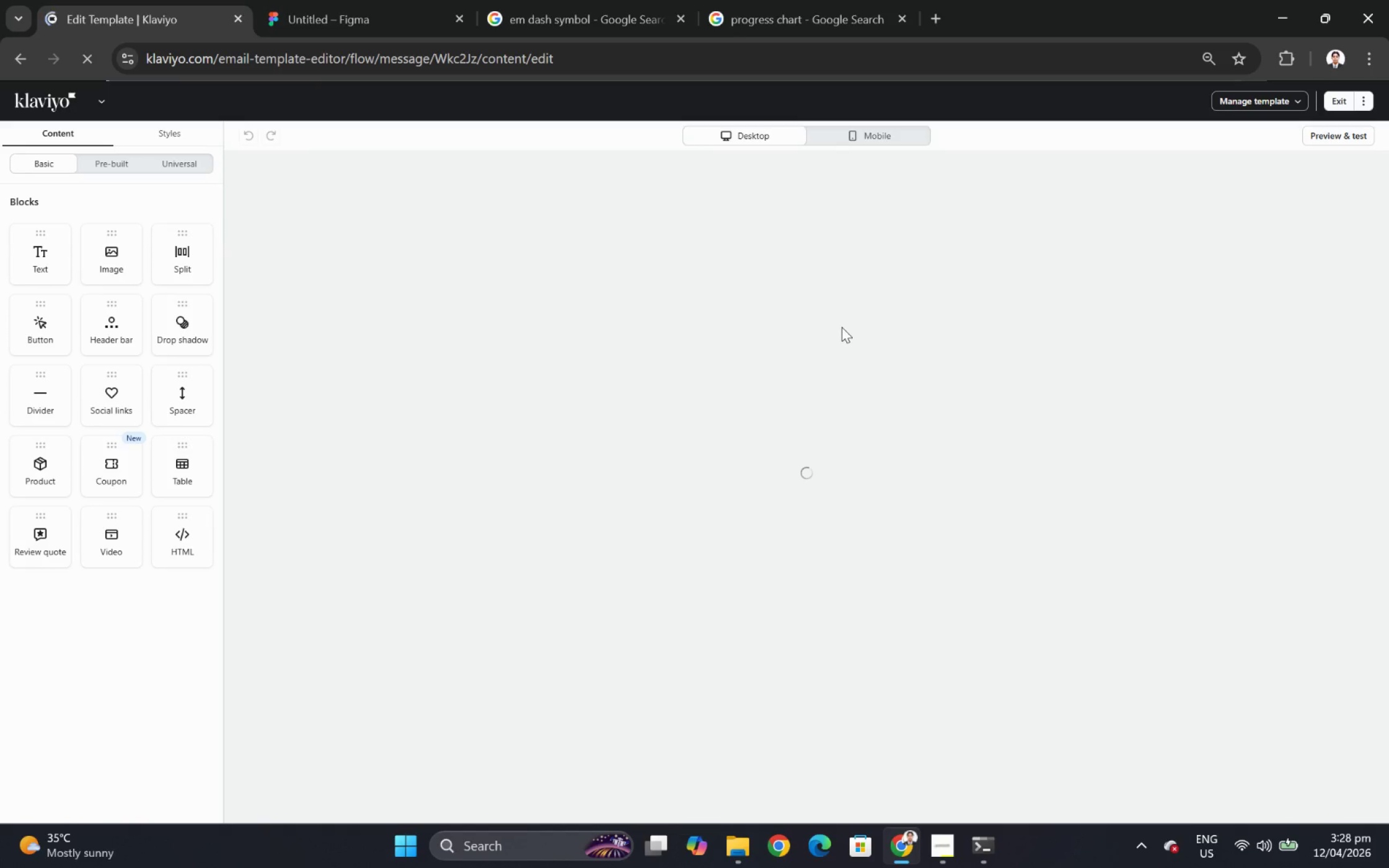 
wait(7.78)
 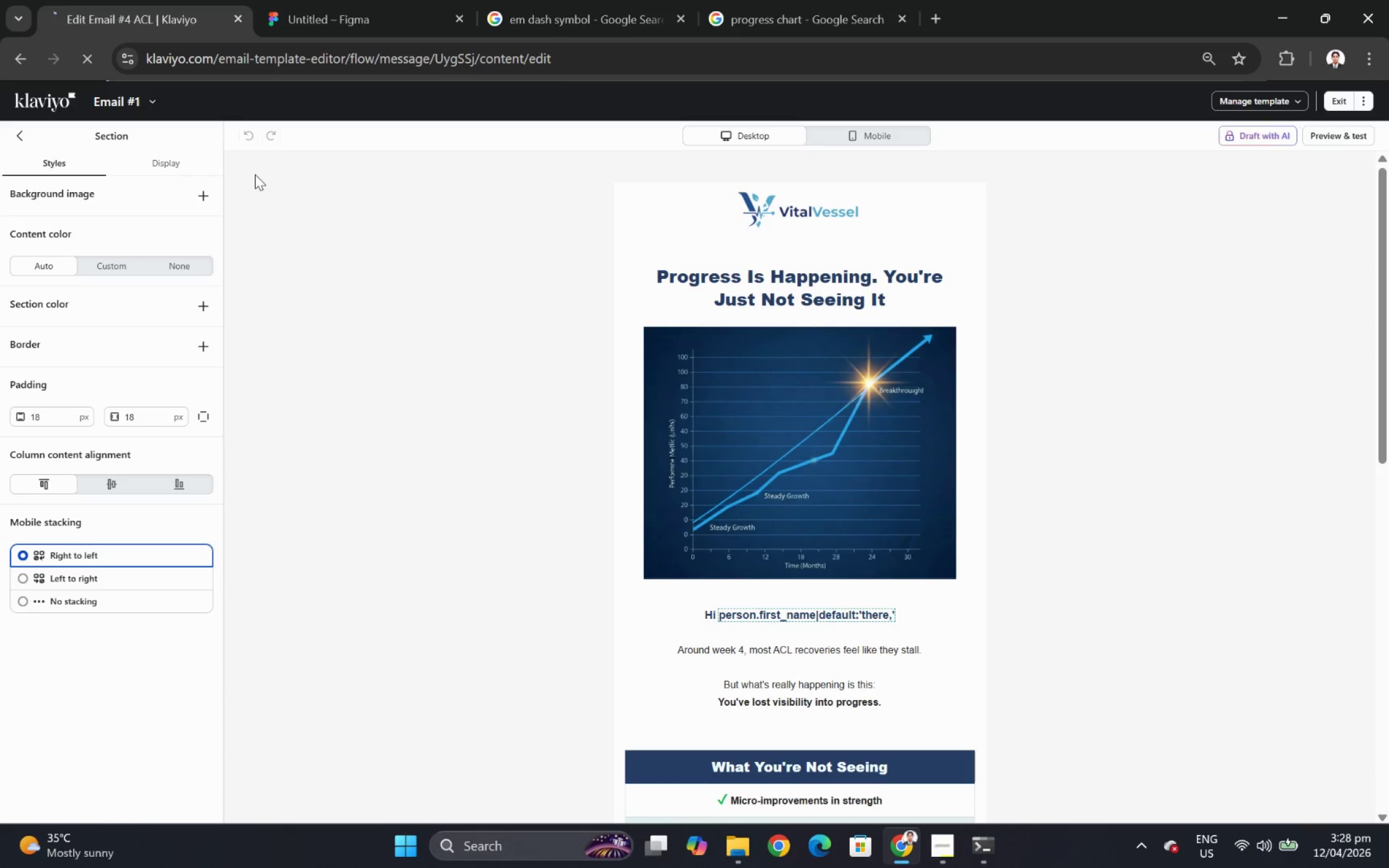 
scroll: coordinate [958, 520], scroll_direction: down, amount: 5.0
 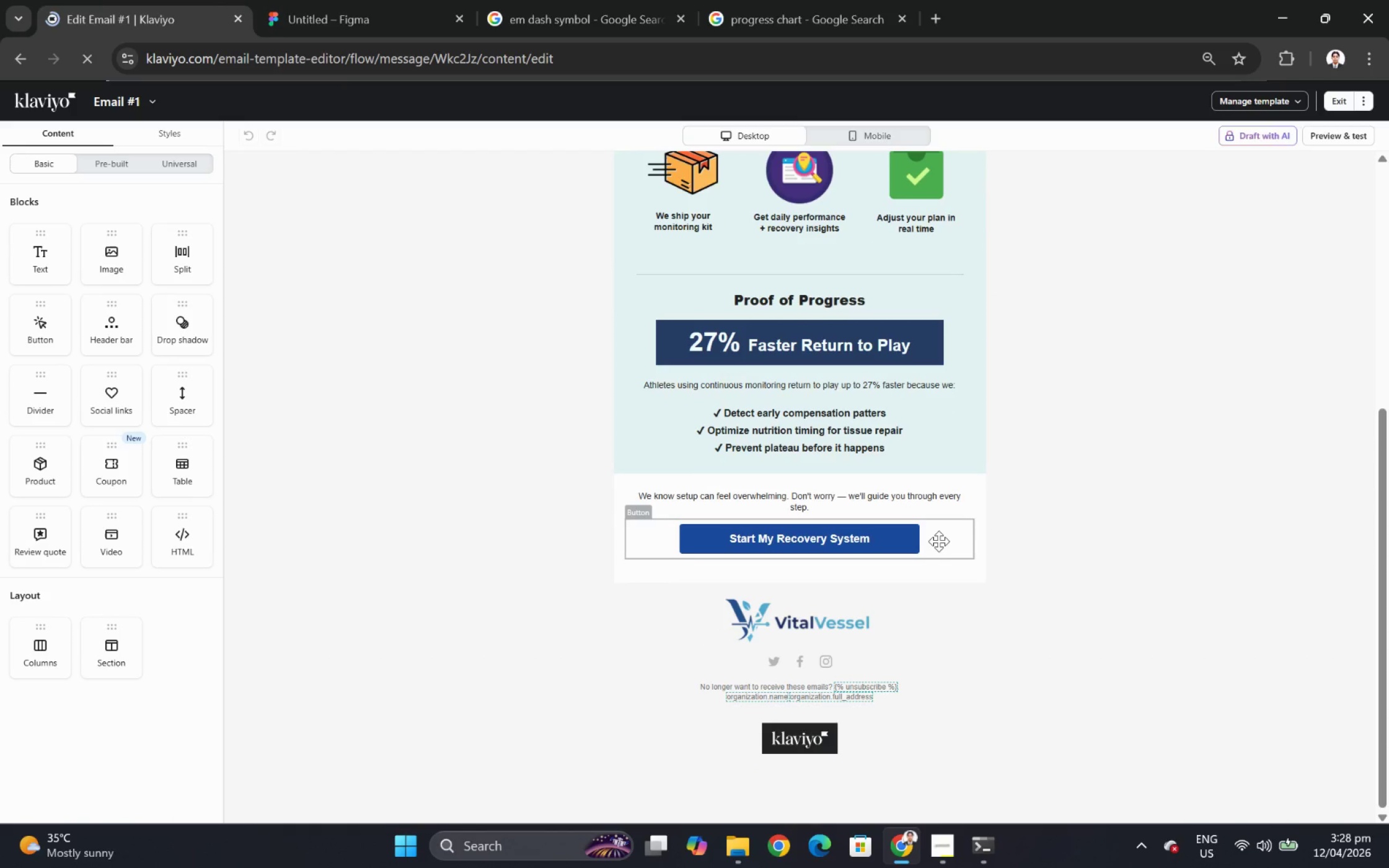 
left_click([938, 541])
 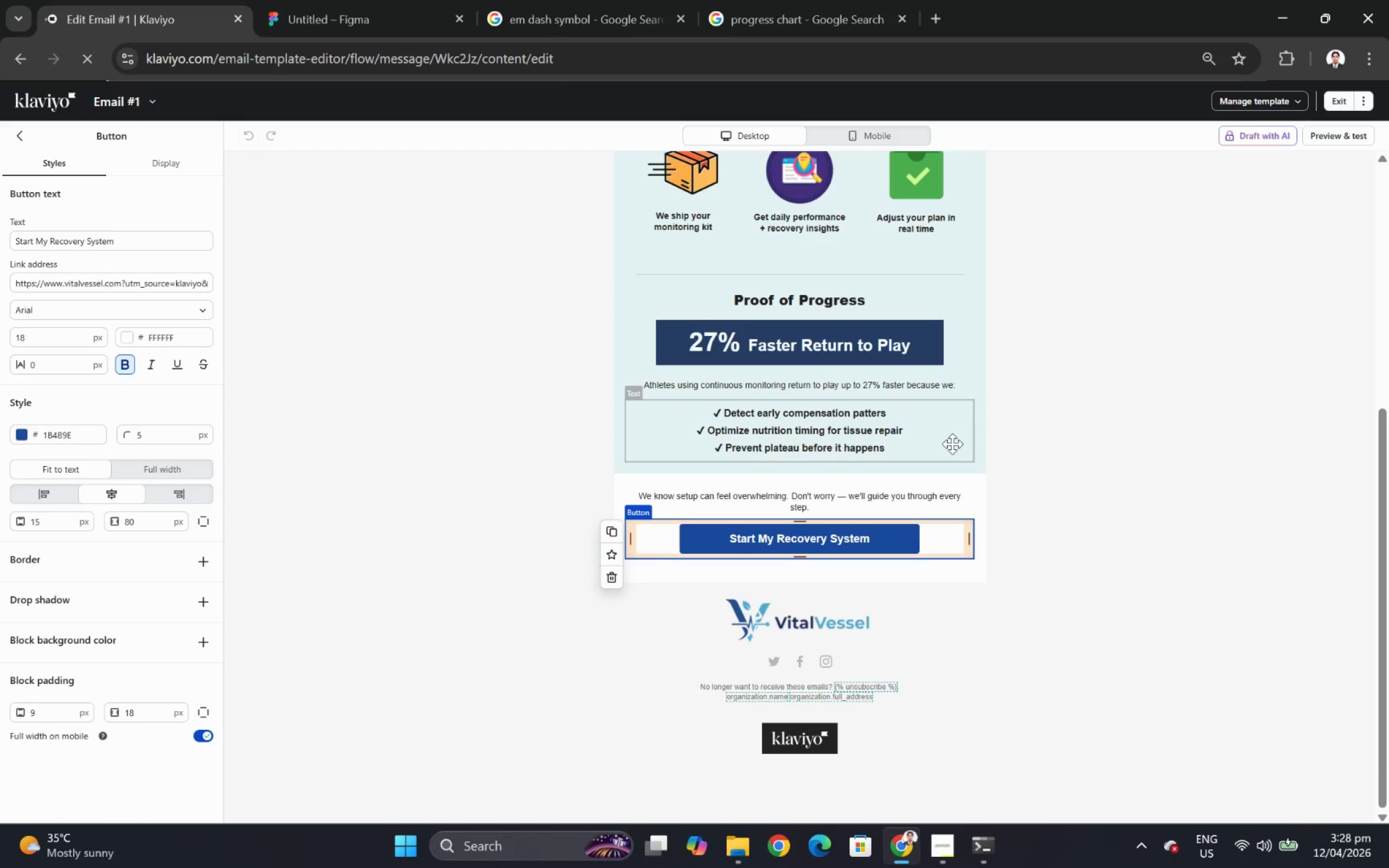 
left_click([1012, 502])
 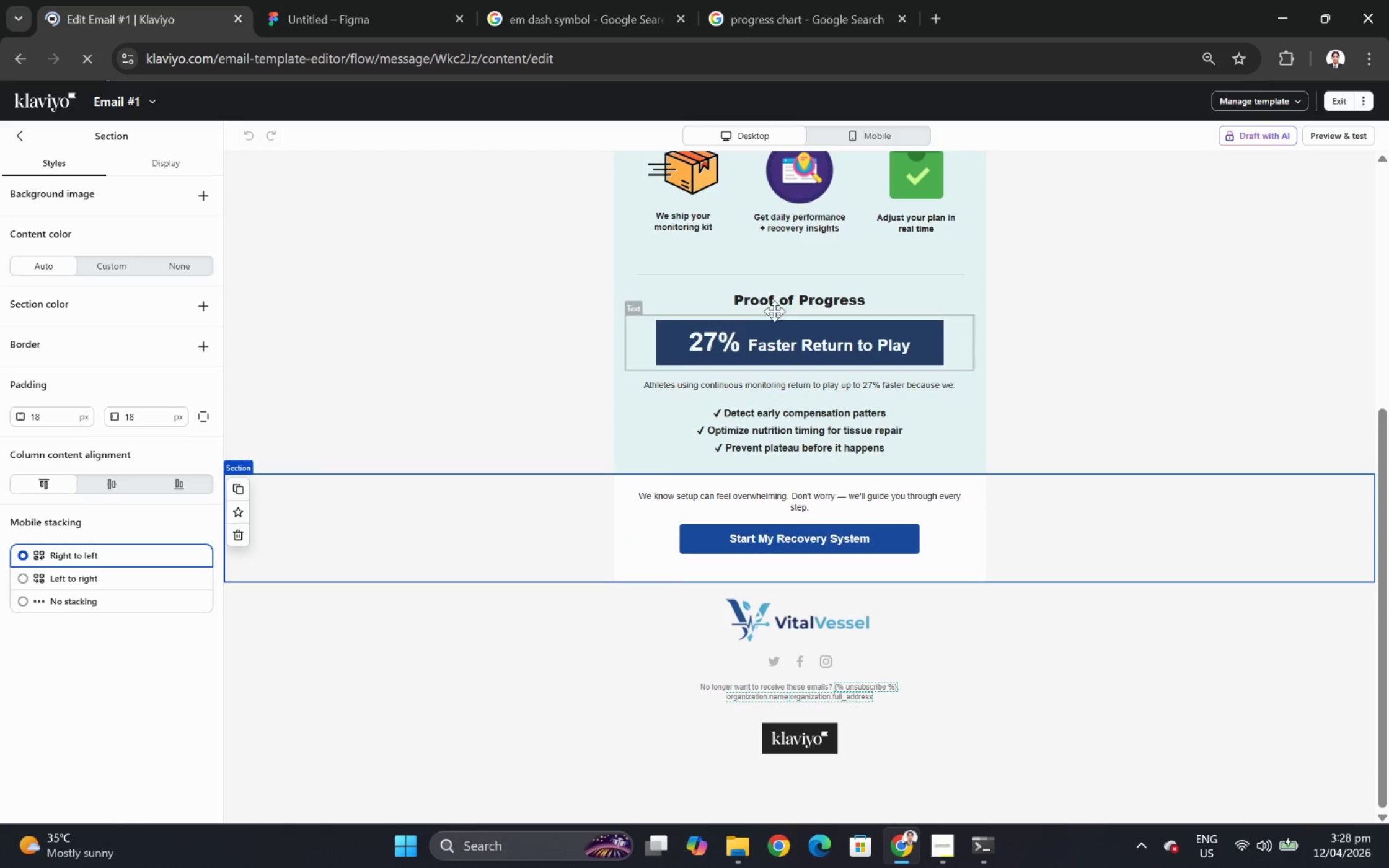 
double_click([768, 292])
 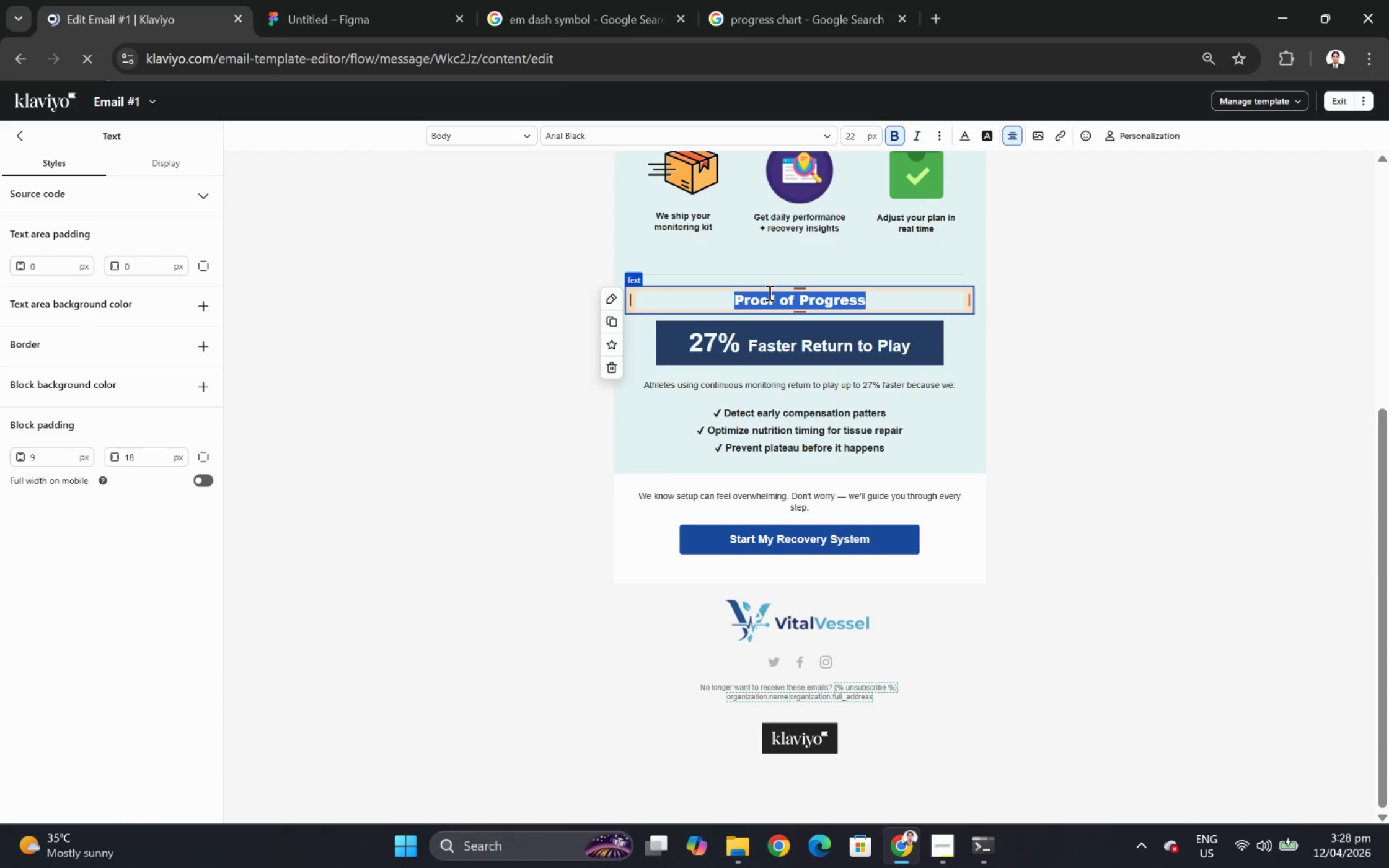 
key(Control+V)
 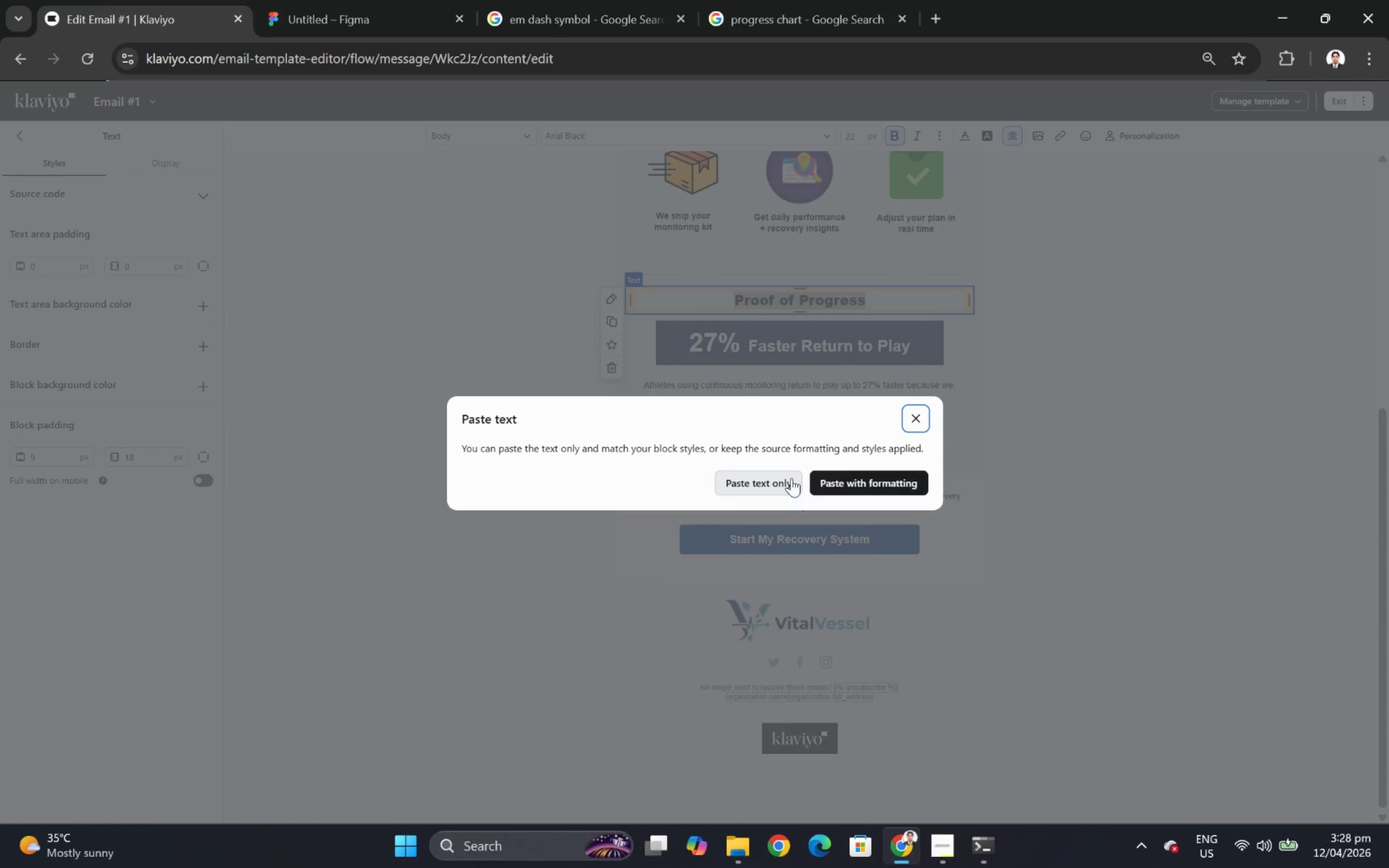 
left_click([859, 483])
 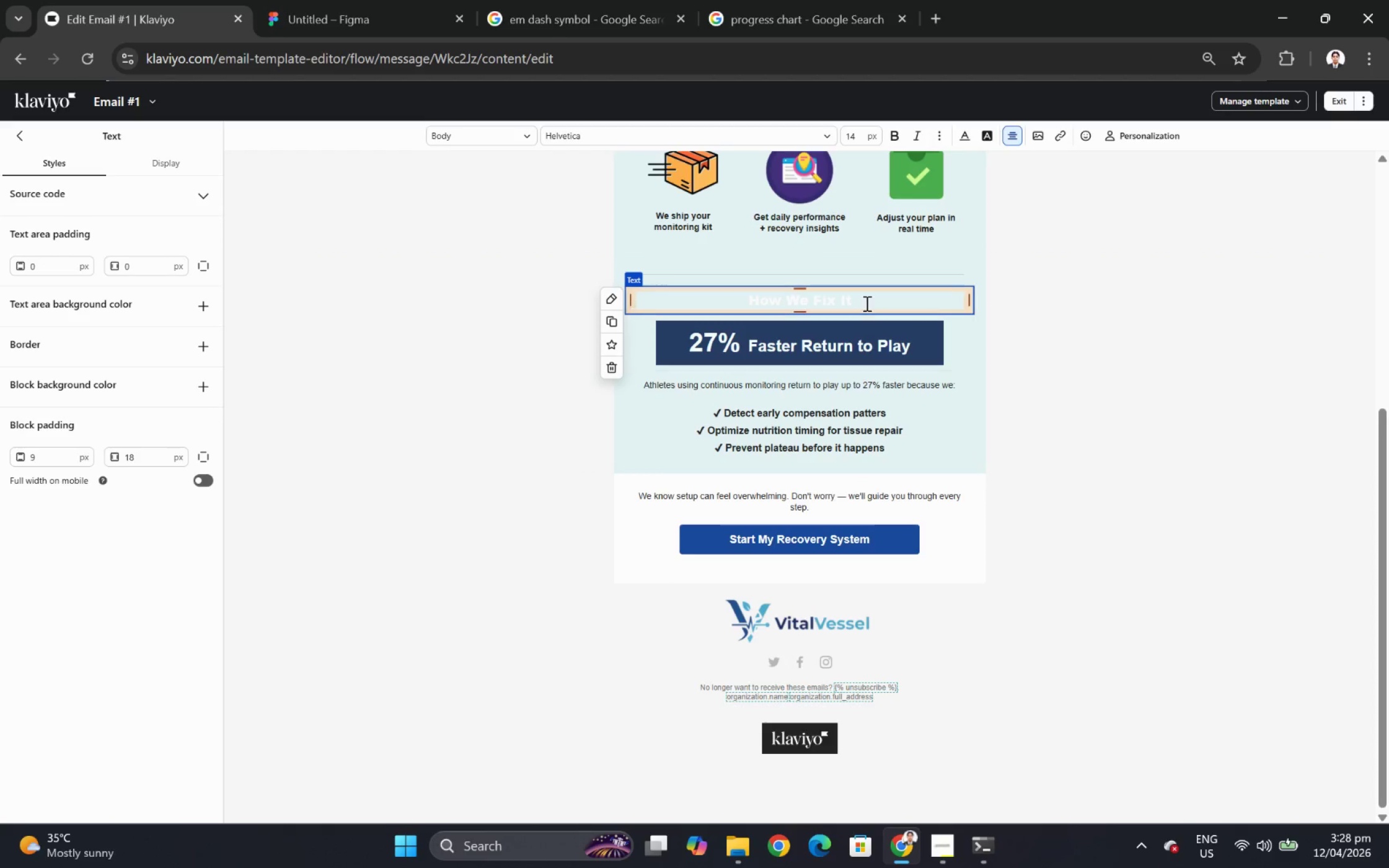 
double_click([866, 296])
 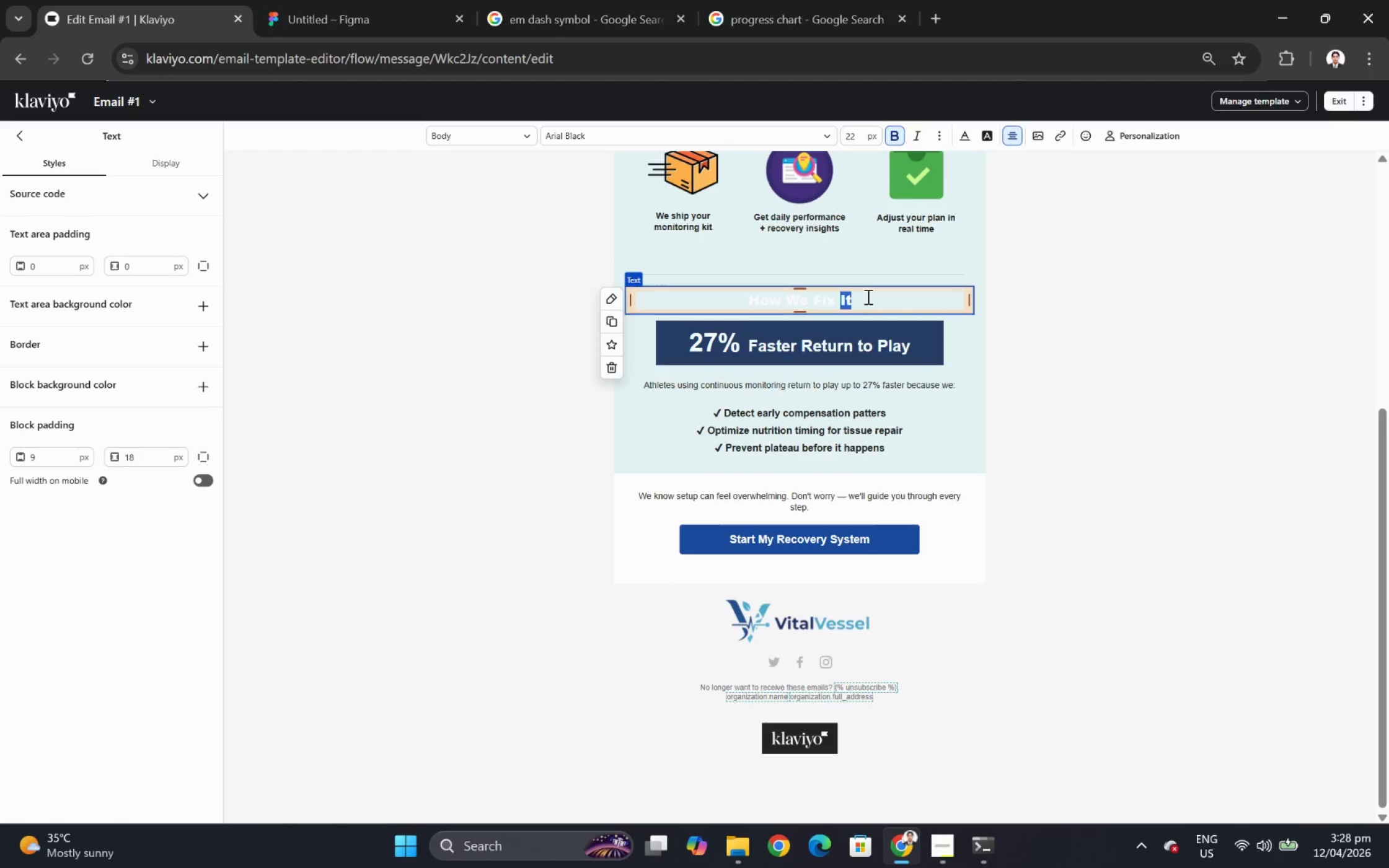 
triple_click([866, 296])
 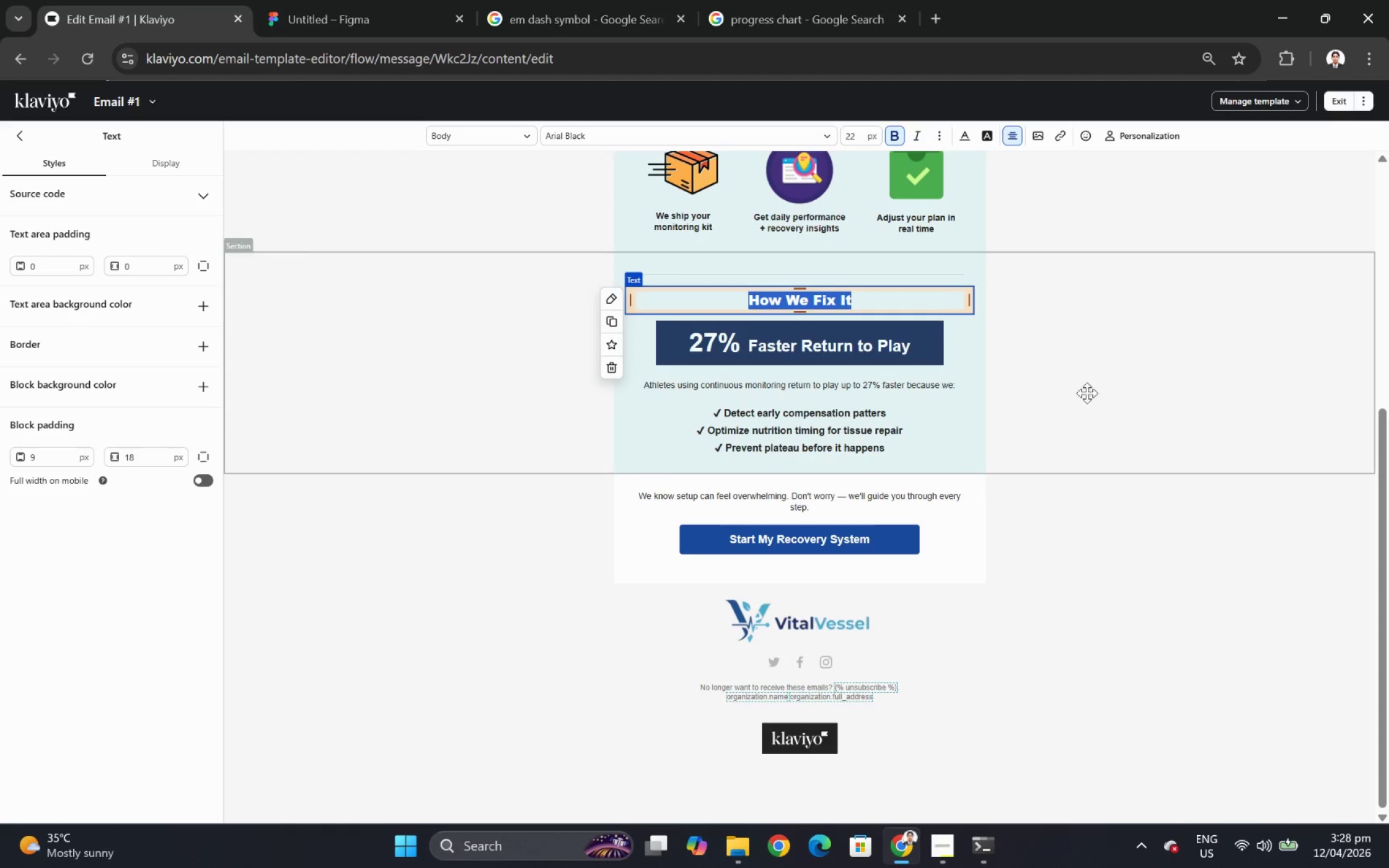 
scroll: coordinate [1109, 457], scroll_direction: up, amount: 2.0
 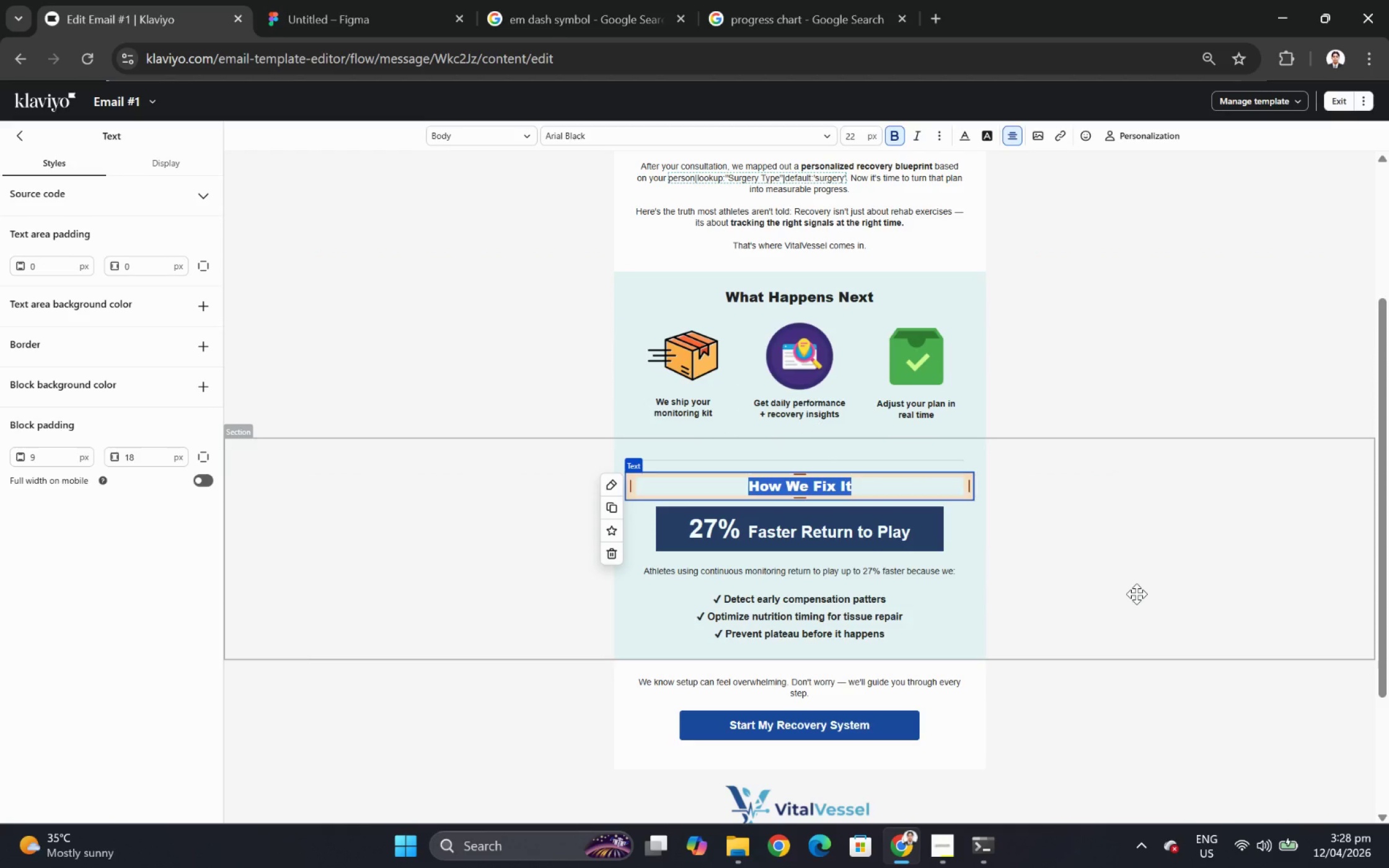 
left_click([1137, 620])
 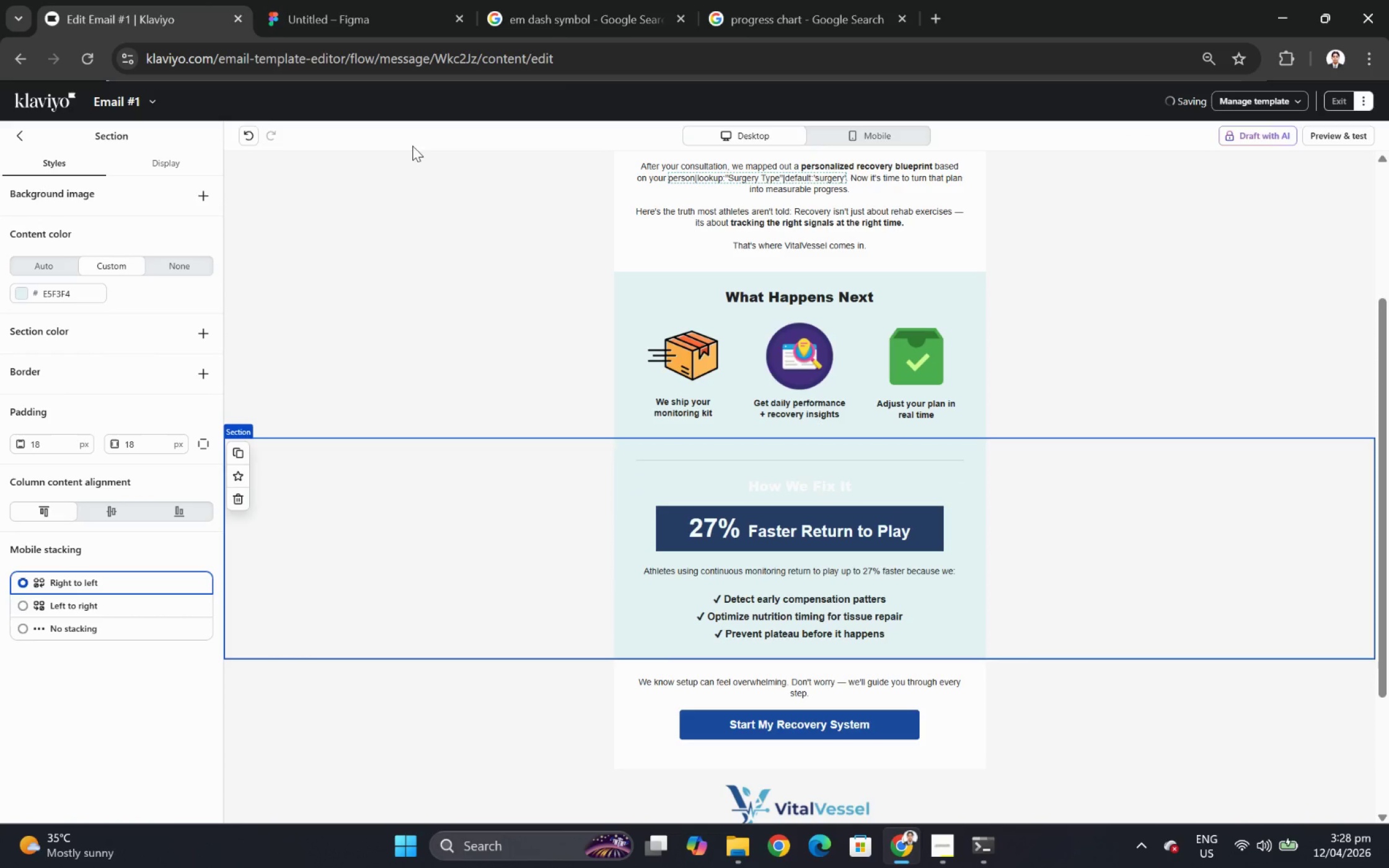 
left_click([250, 136])
 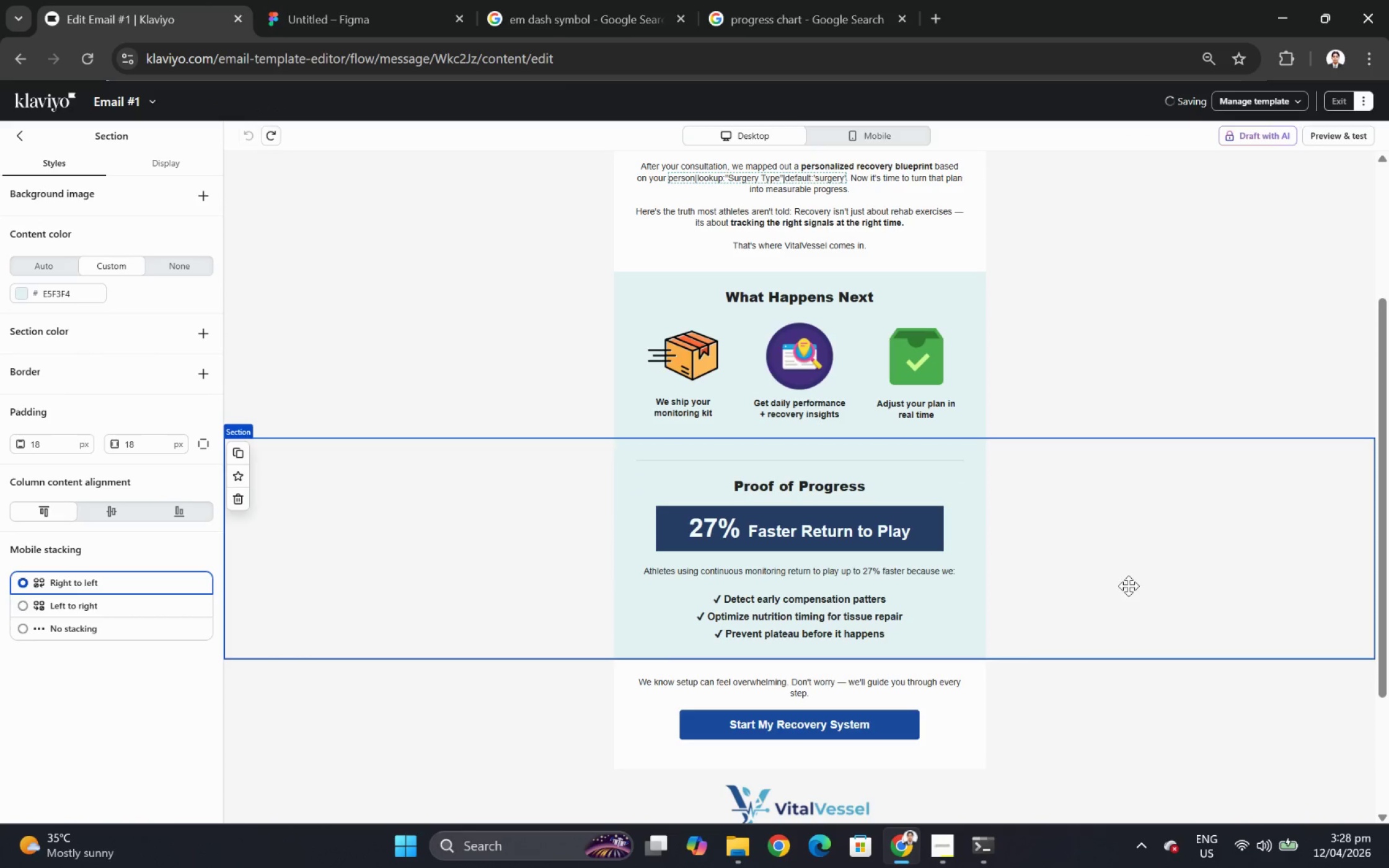 
scroll: coordinate [1128, 585], scroll_direction: up, amount: 2.0
 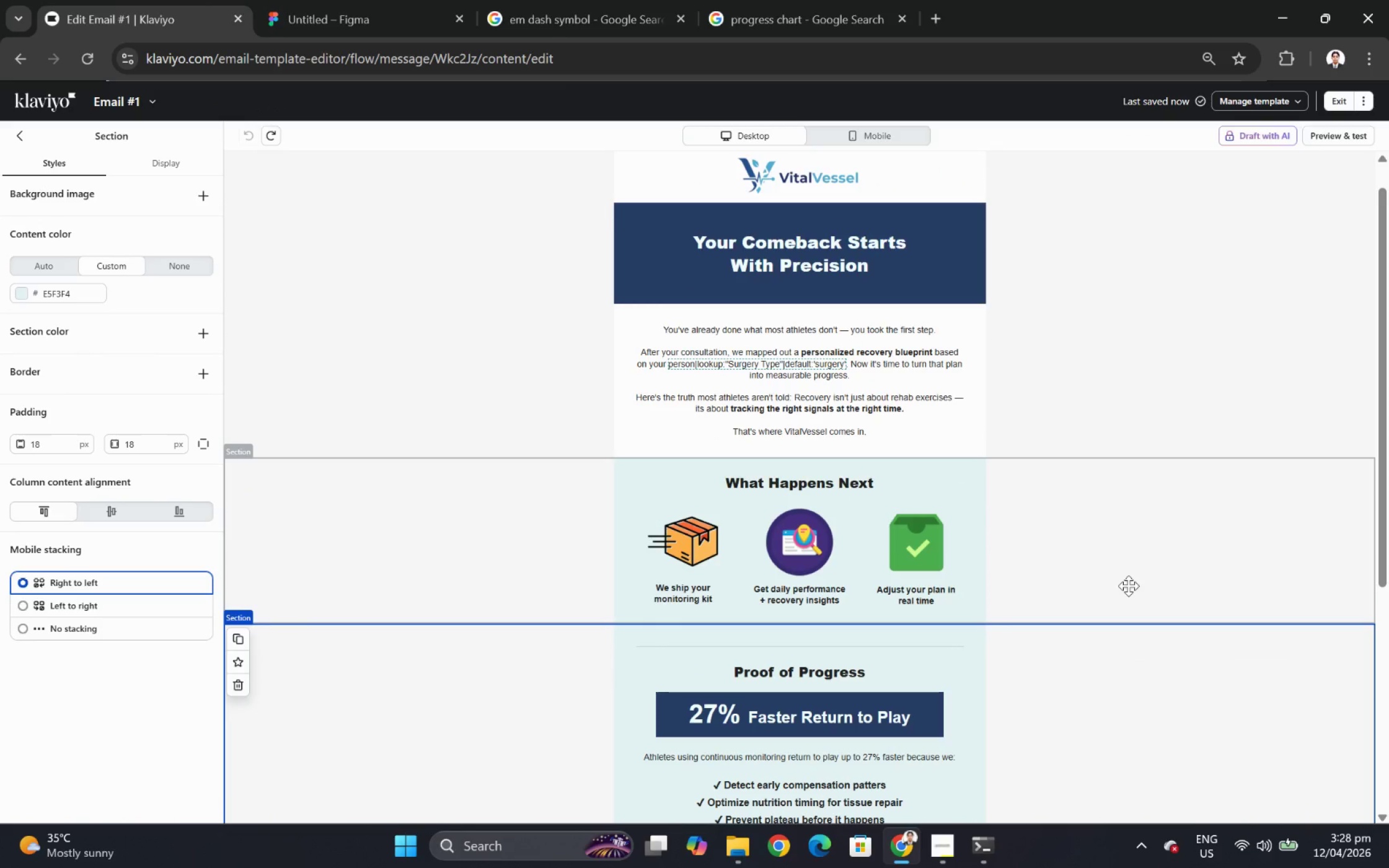 
wait(5.96)
 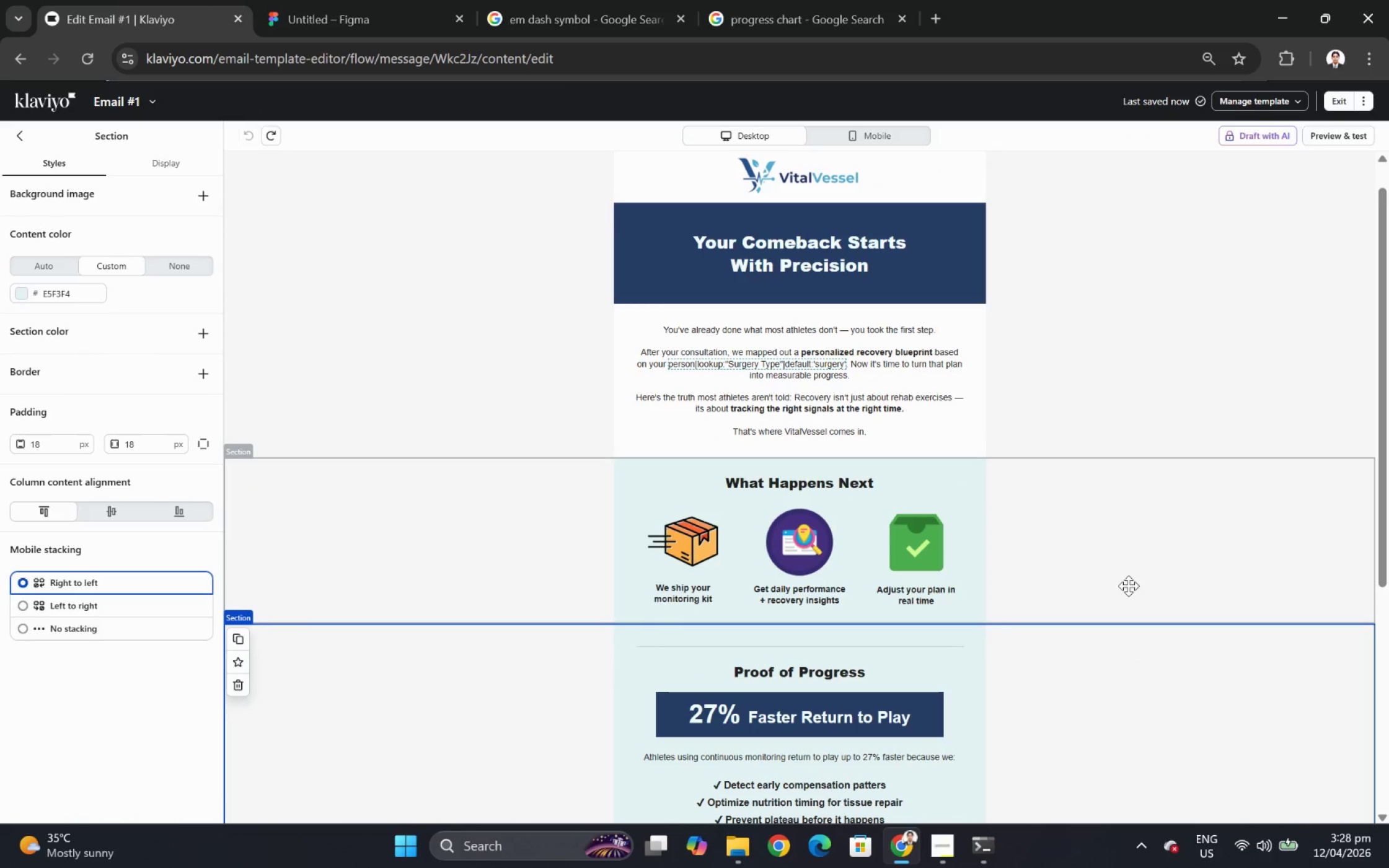 
scroll: coordinate [1128, 585], scroll_direction: down, amount: 1.0
 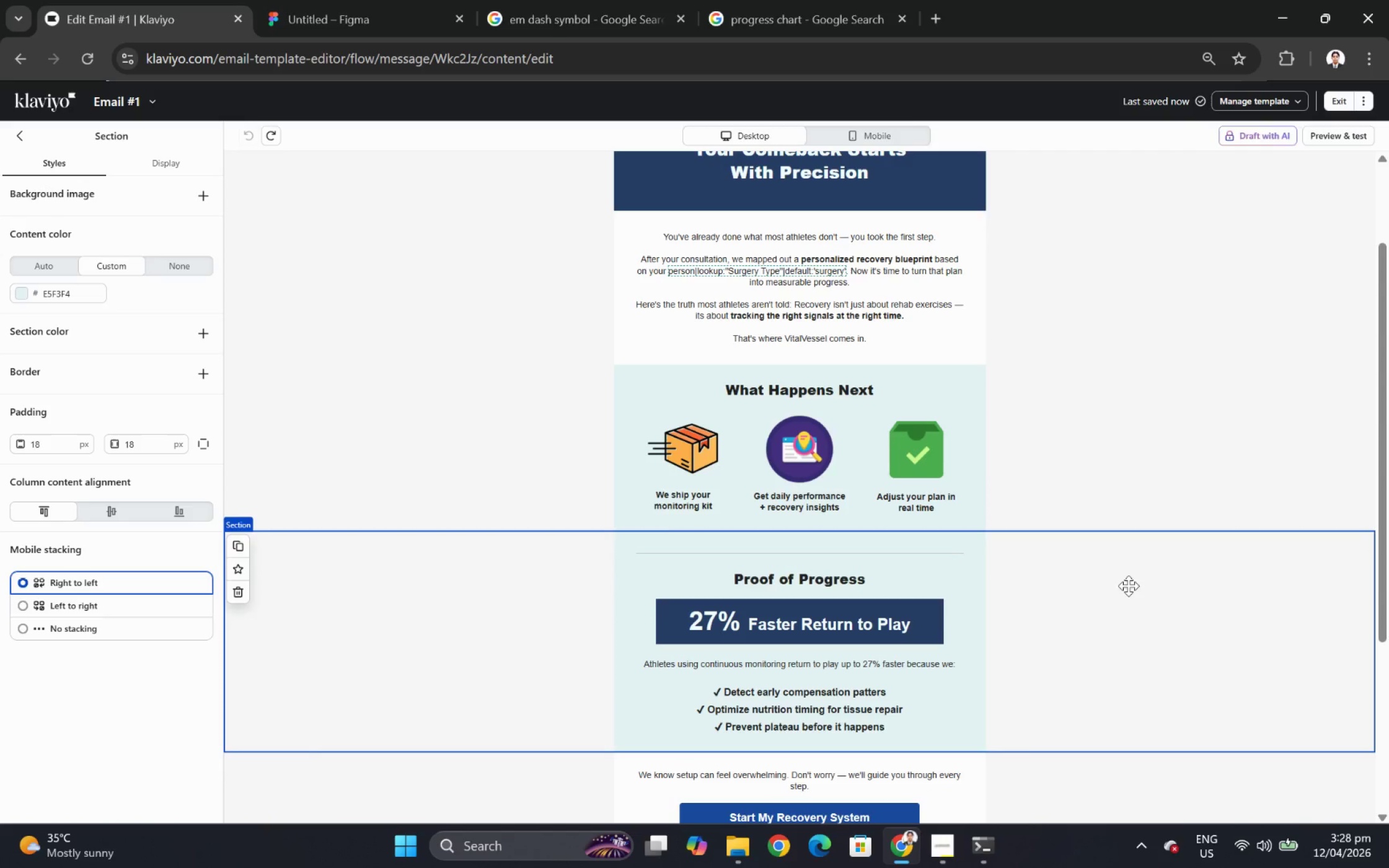 
wait(8.83)
 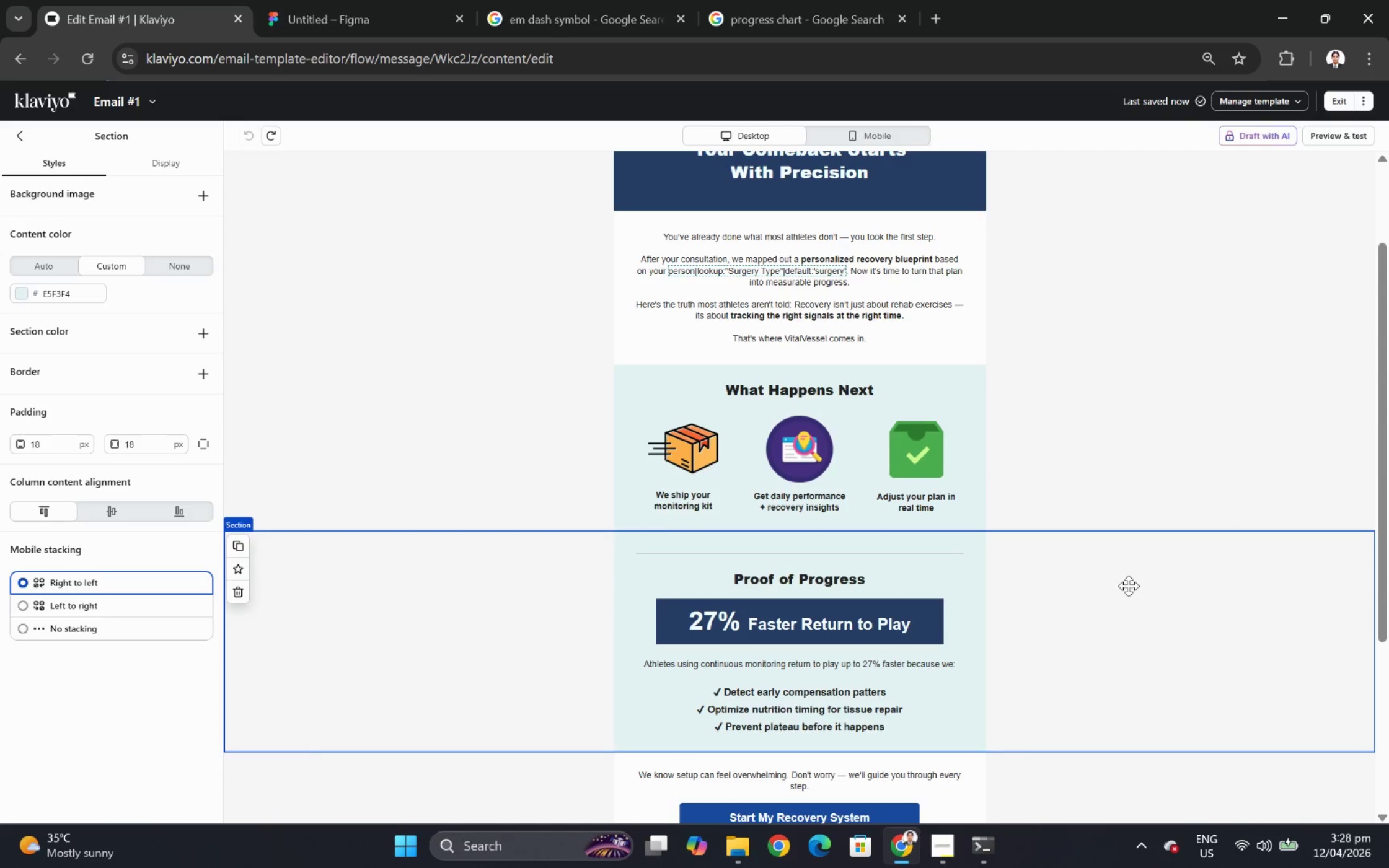 
scroll: coordinate [1128, 585], scroll_direction: down, amount: 1.0
 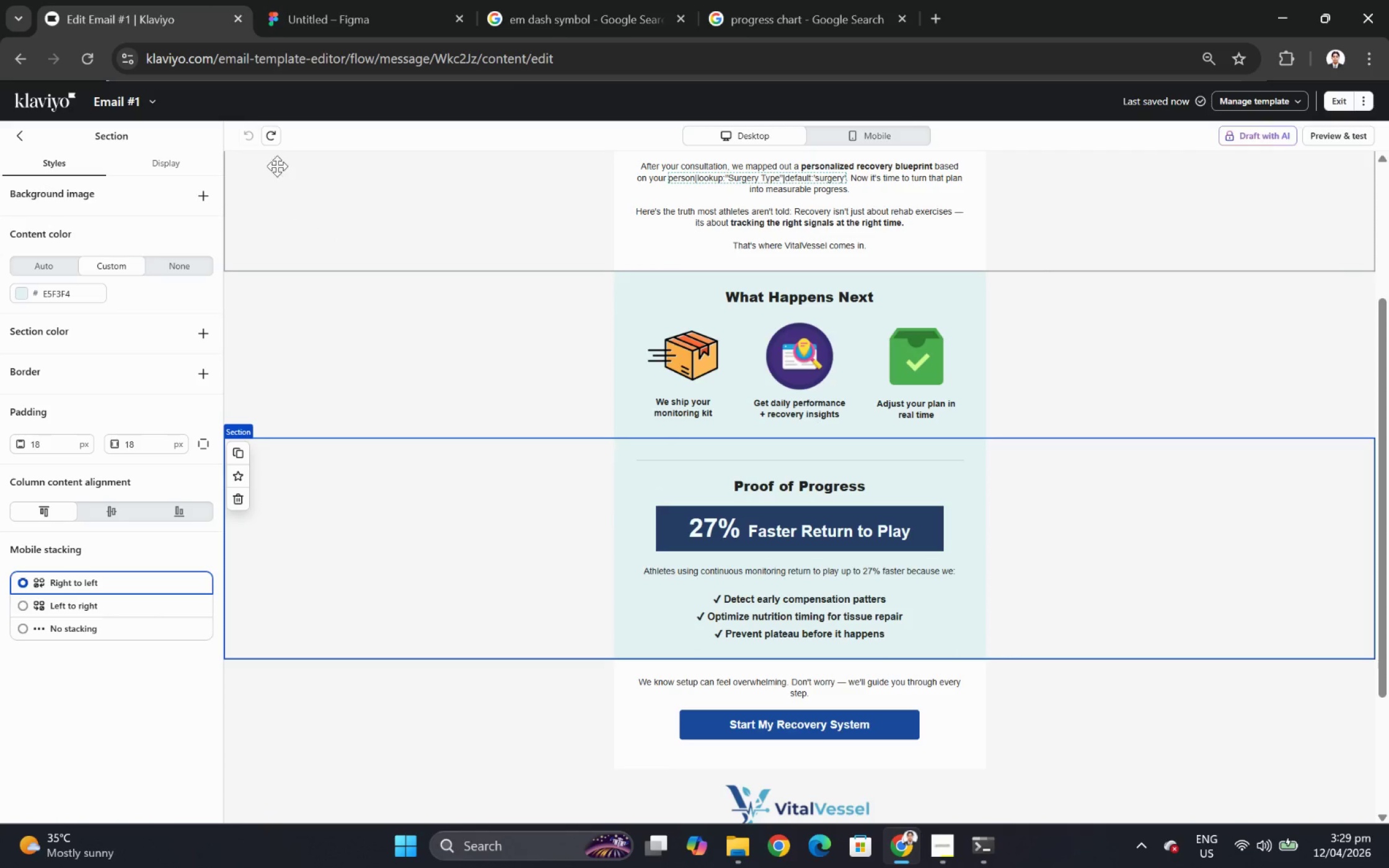 
scroll: coordinate [866, 229], scroll_direction: up, amount: 6.0
 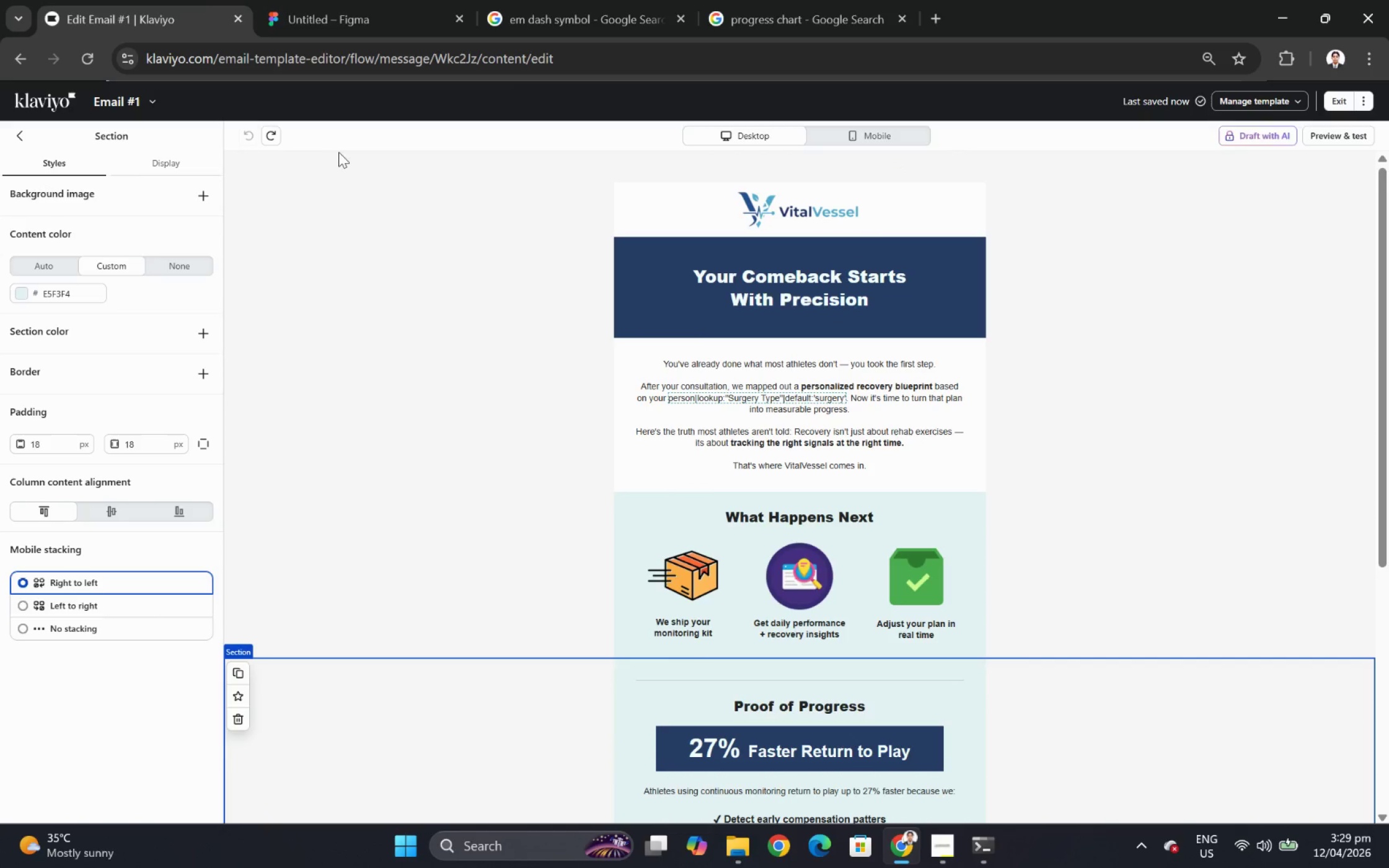 
left_click([155, 105])
 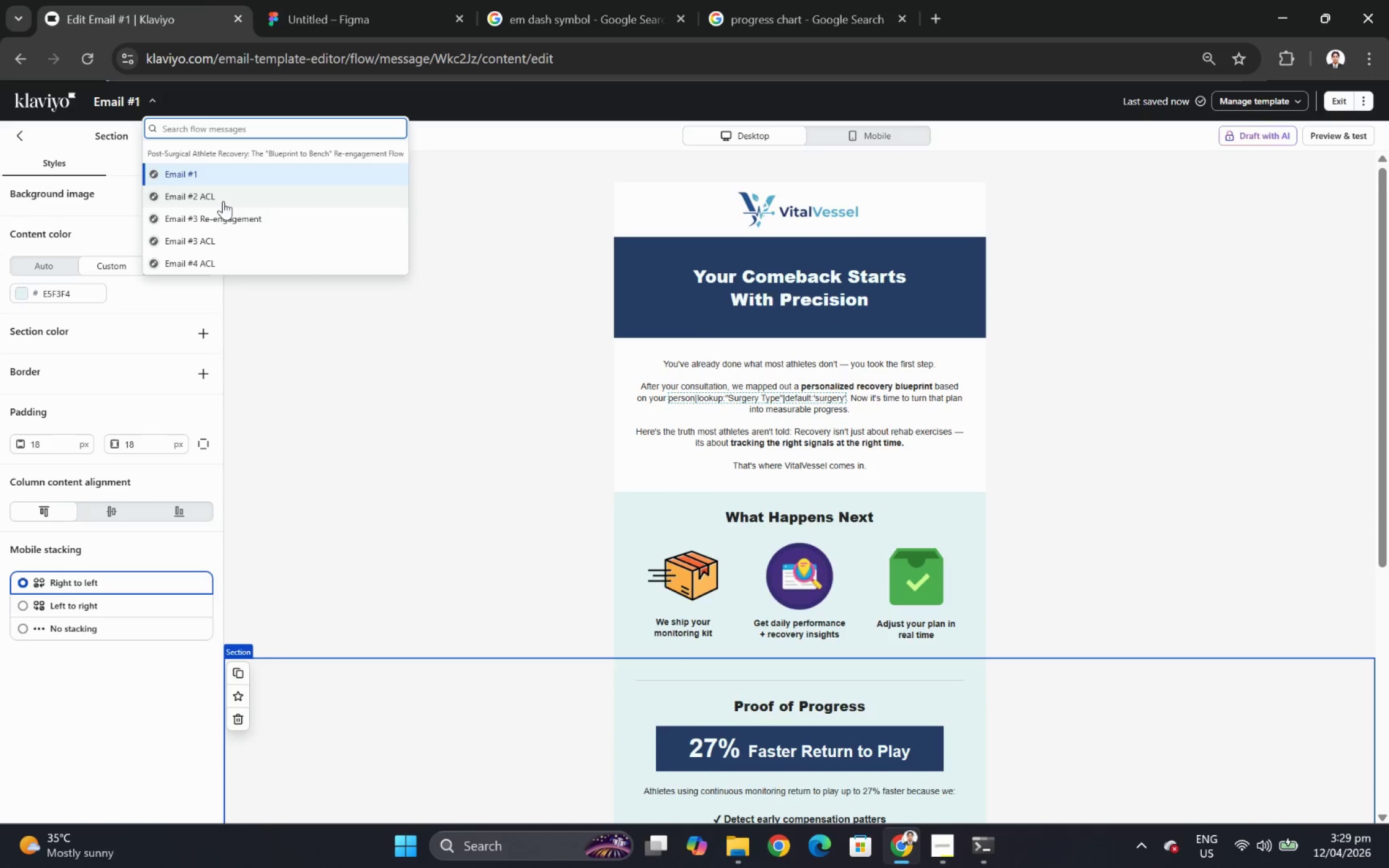 
left_click([223, 201])
 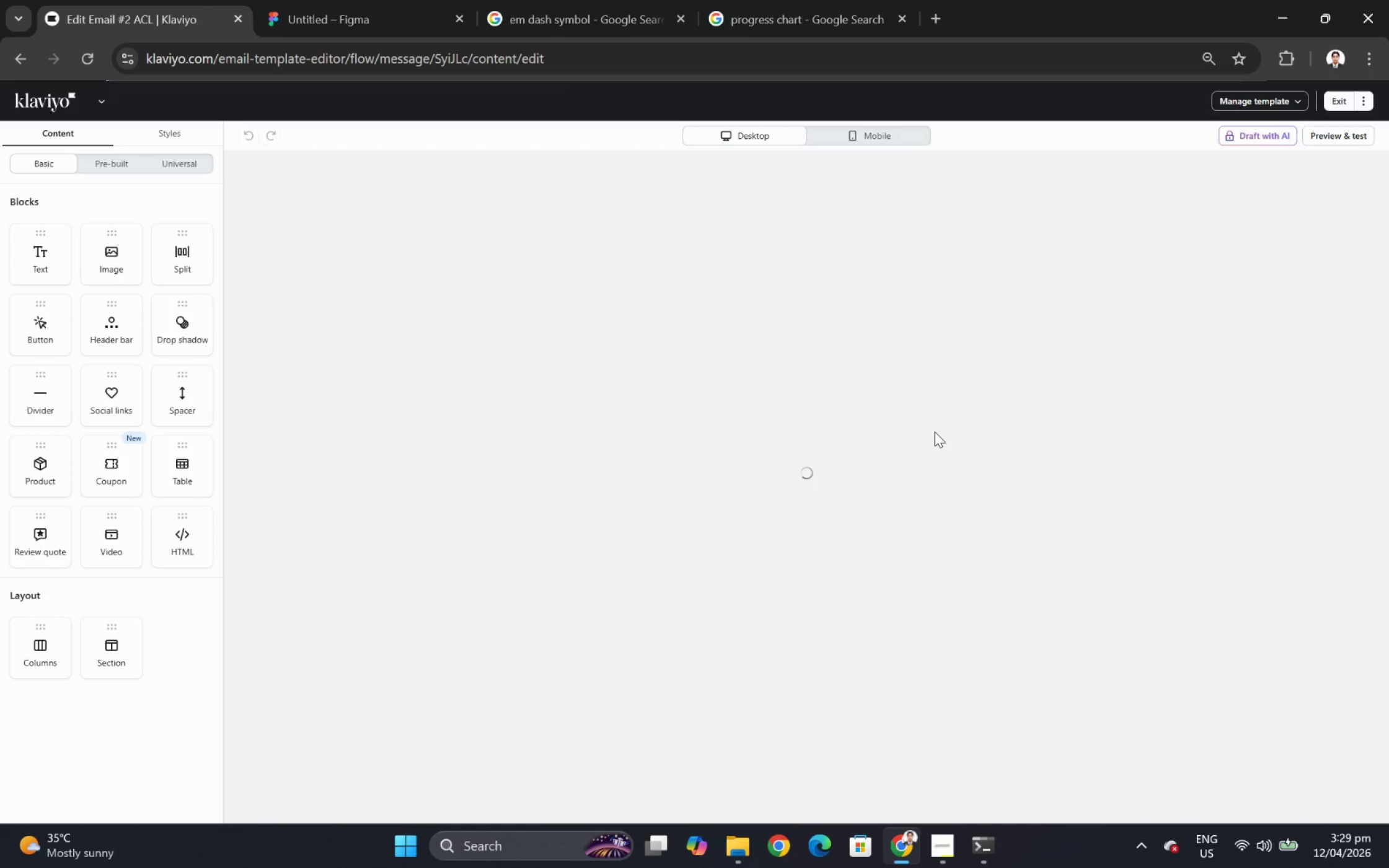 
wait(5.8)
 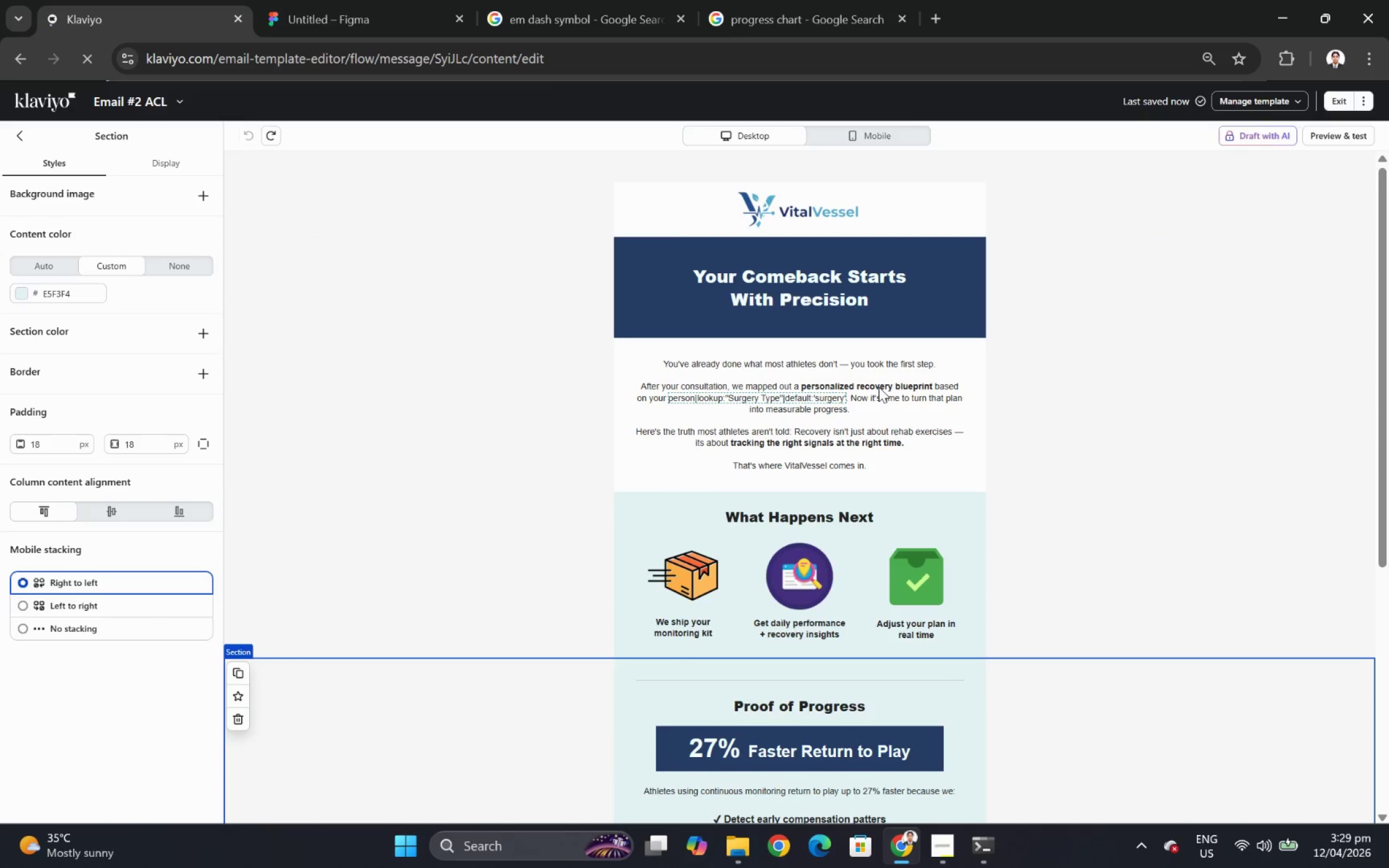 
scroll: coordinate [935, 431], scroll_direction: down, amount: 4.0
 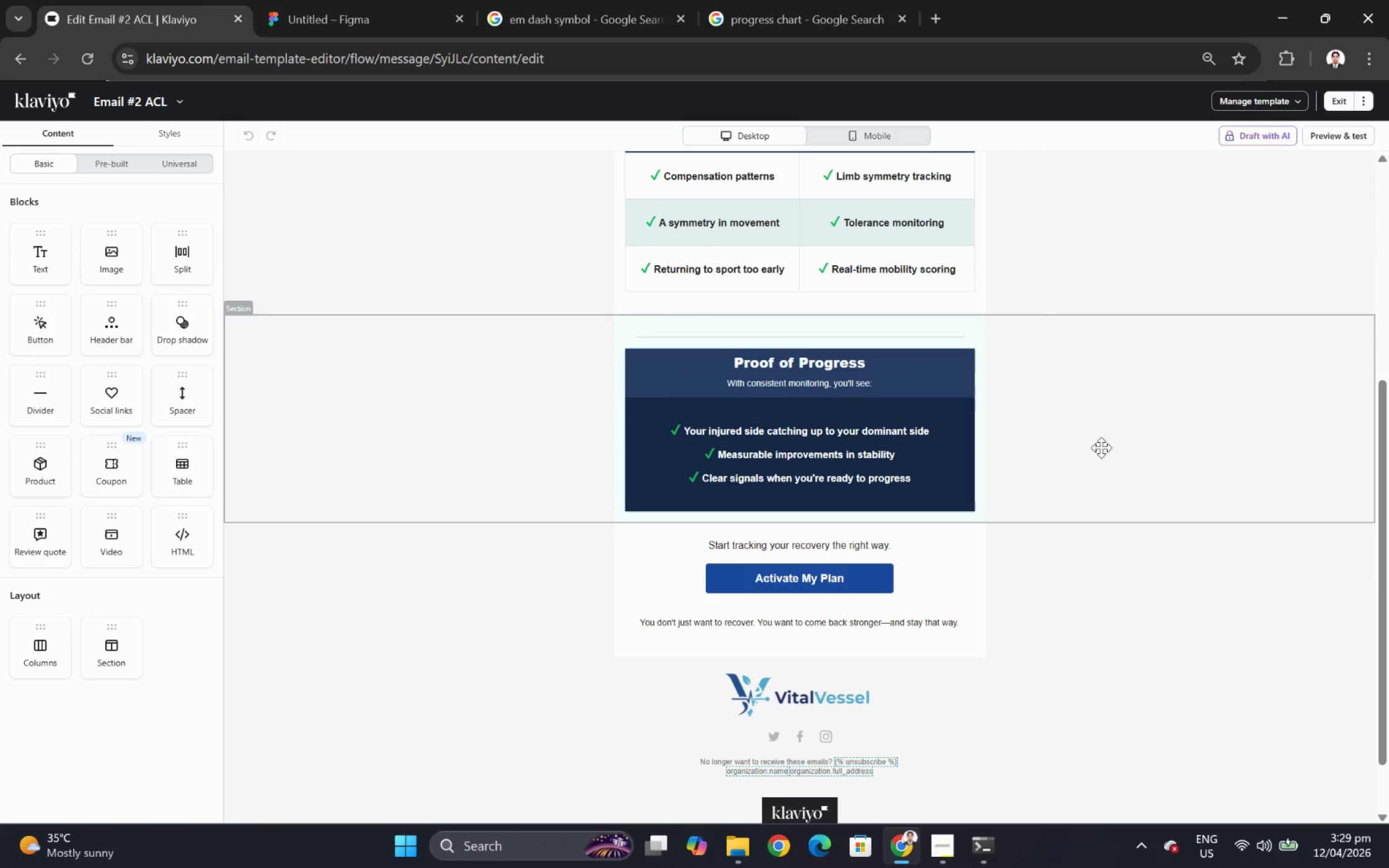 
wait(6.27)
 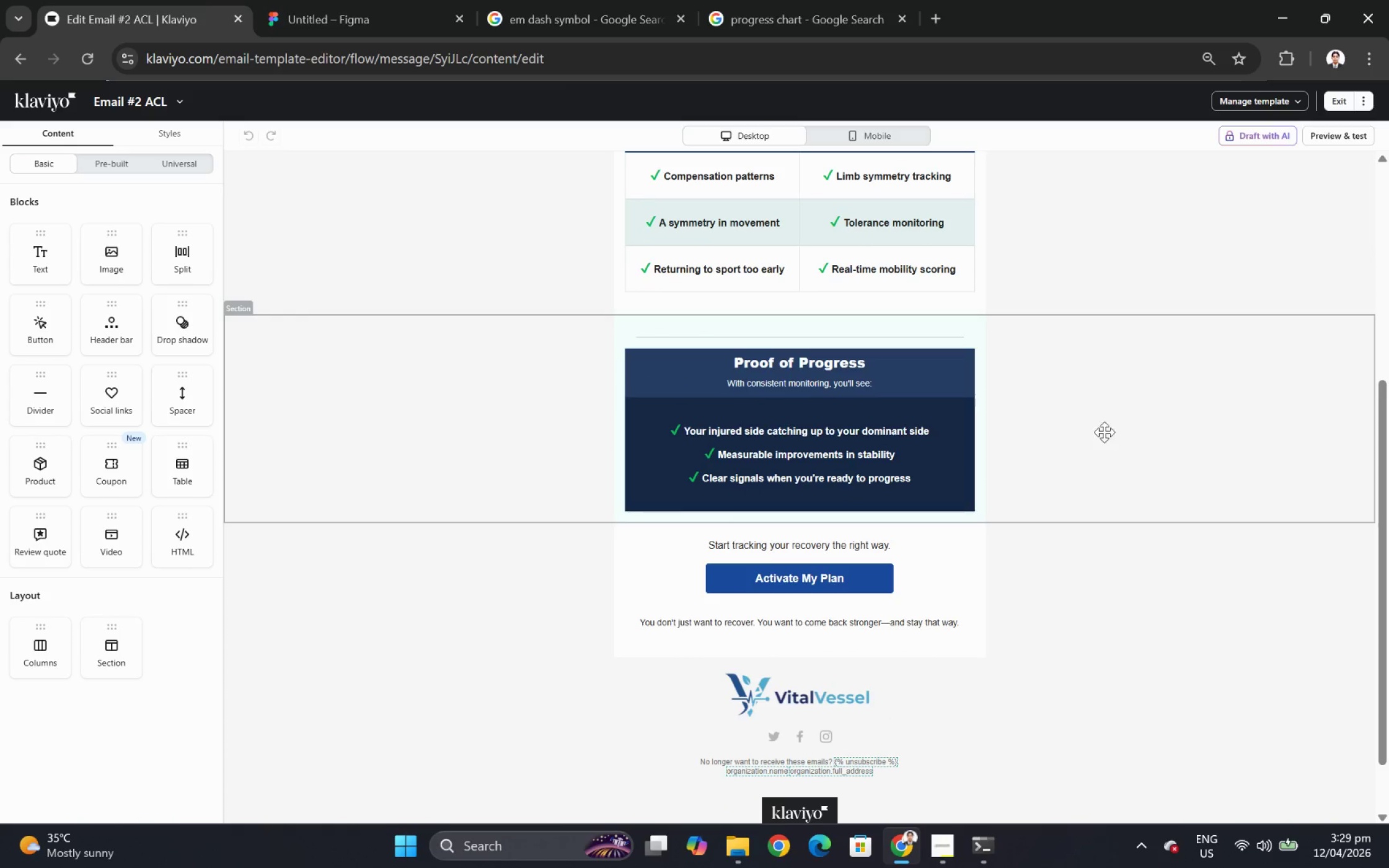 
scroll: coordinate [1027, 413], scroll_direction: up, amount: 5.0
 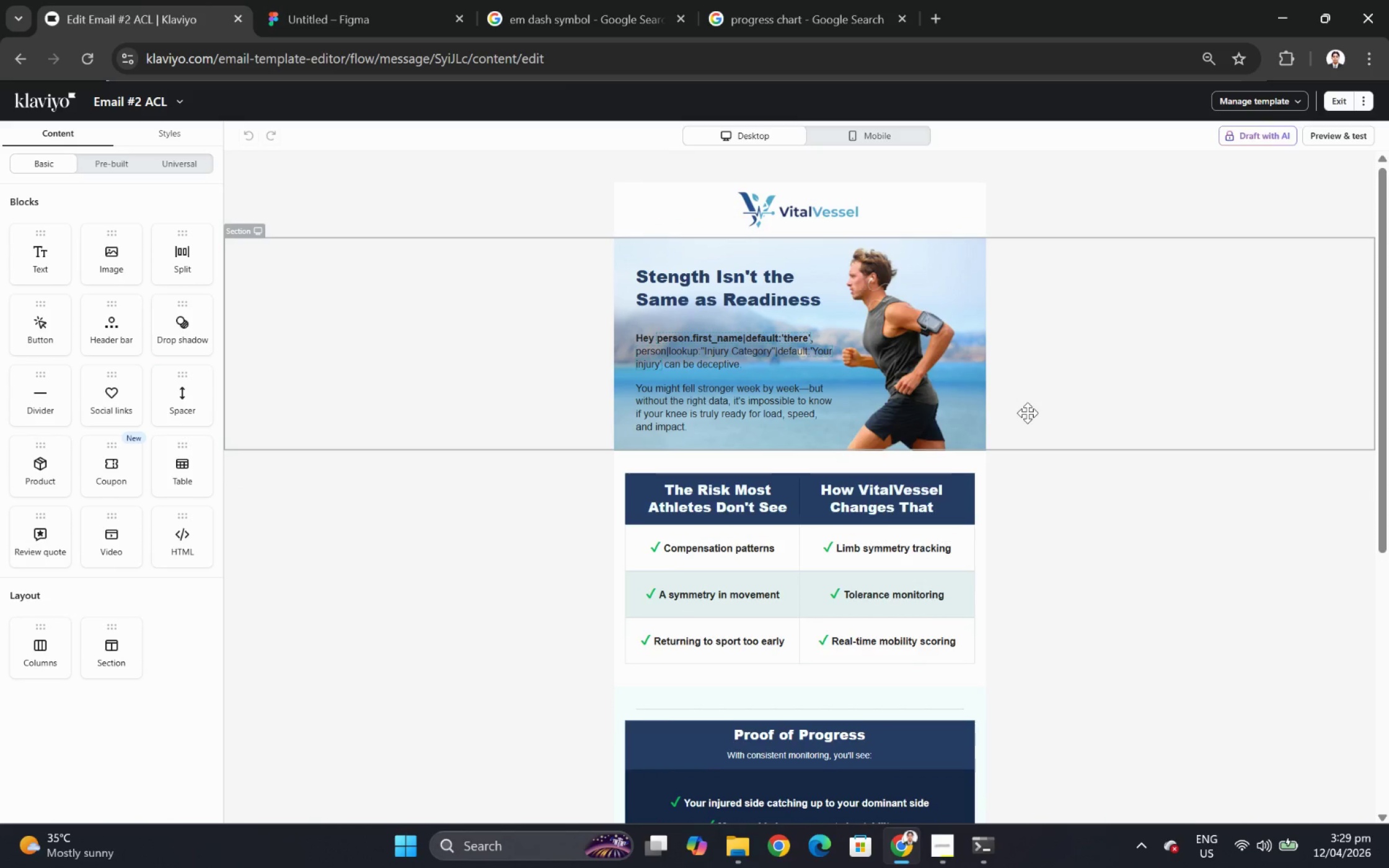 
scroll: coordinate [1027, 413], scroll_direction: down, amount: 5.0
 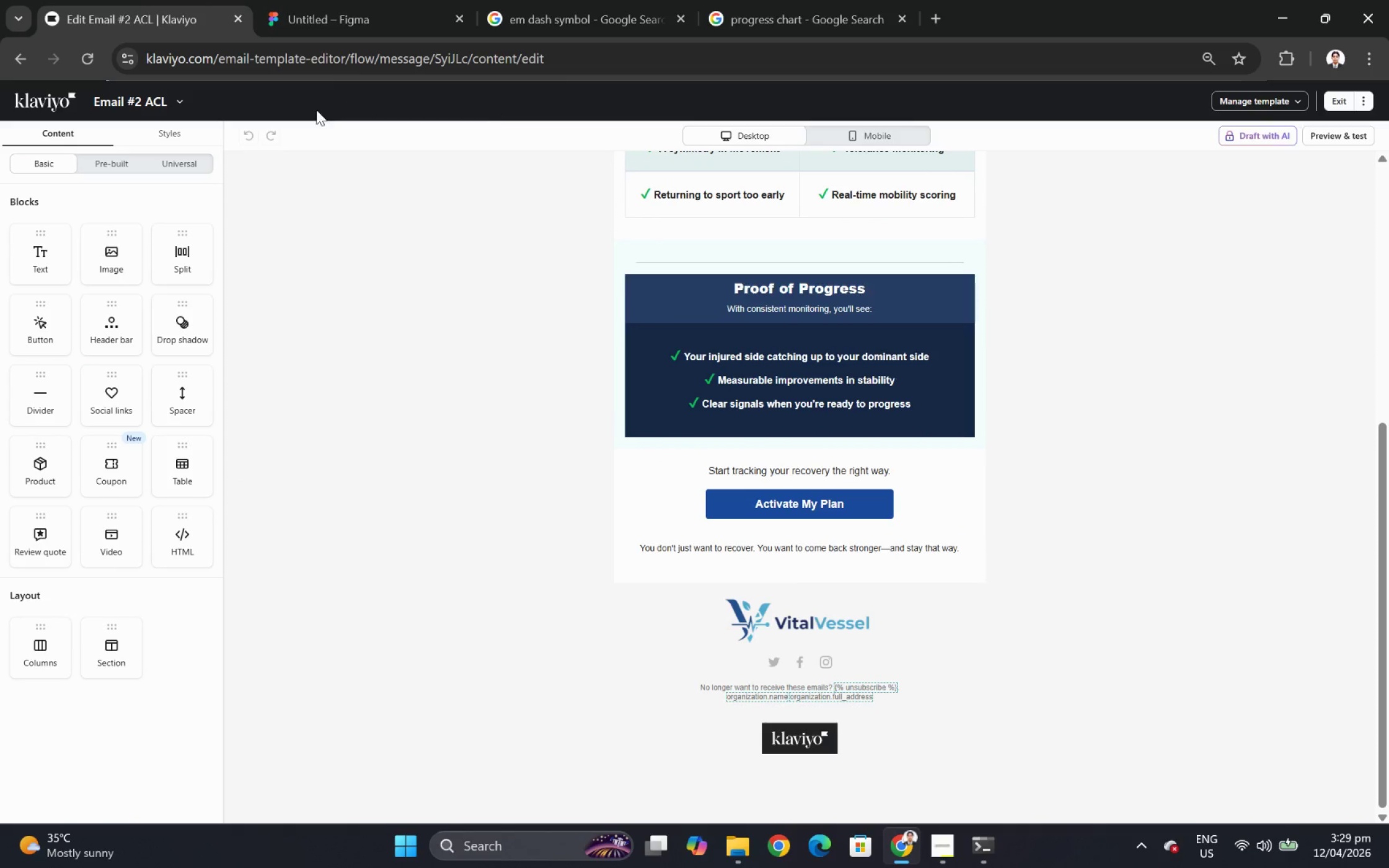 
left_click([175, 102])
 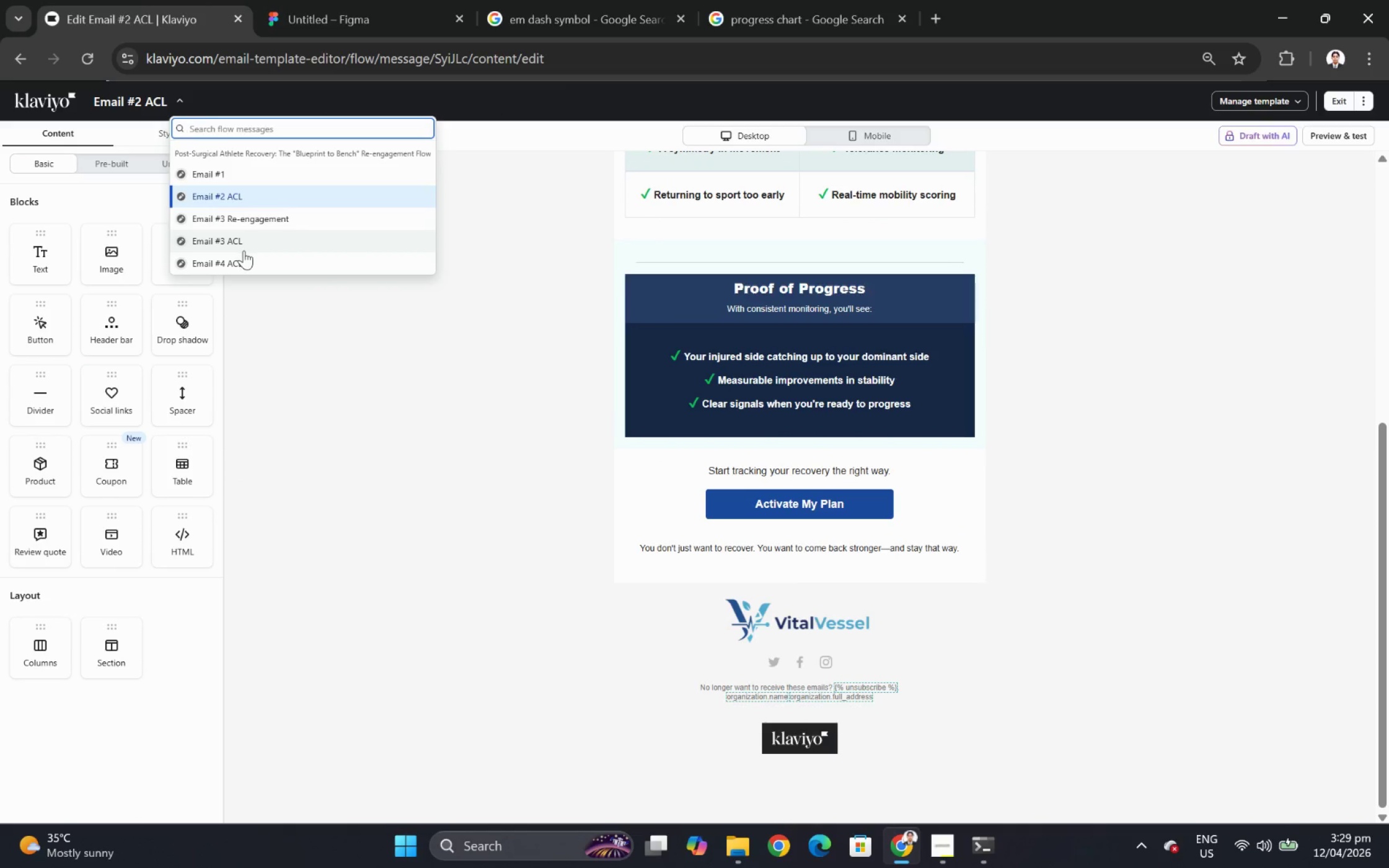 
left_click([244, 246])
 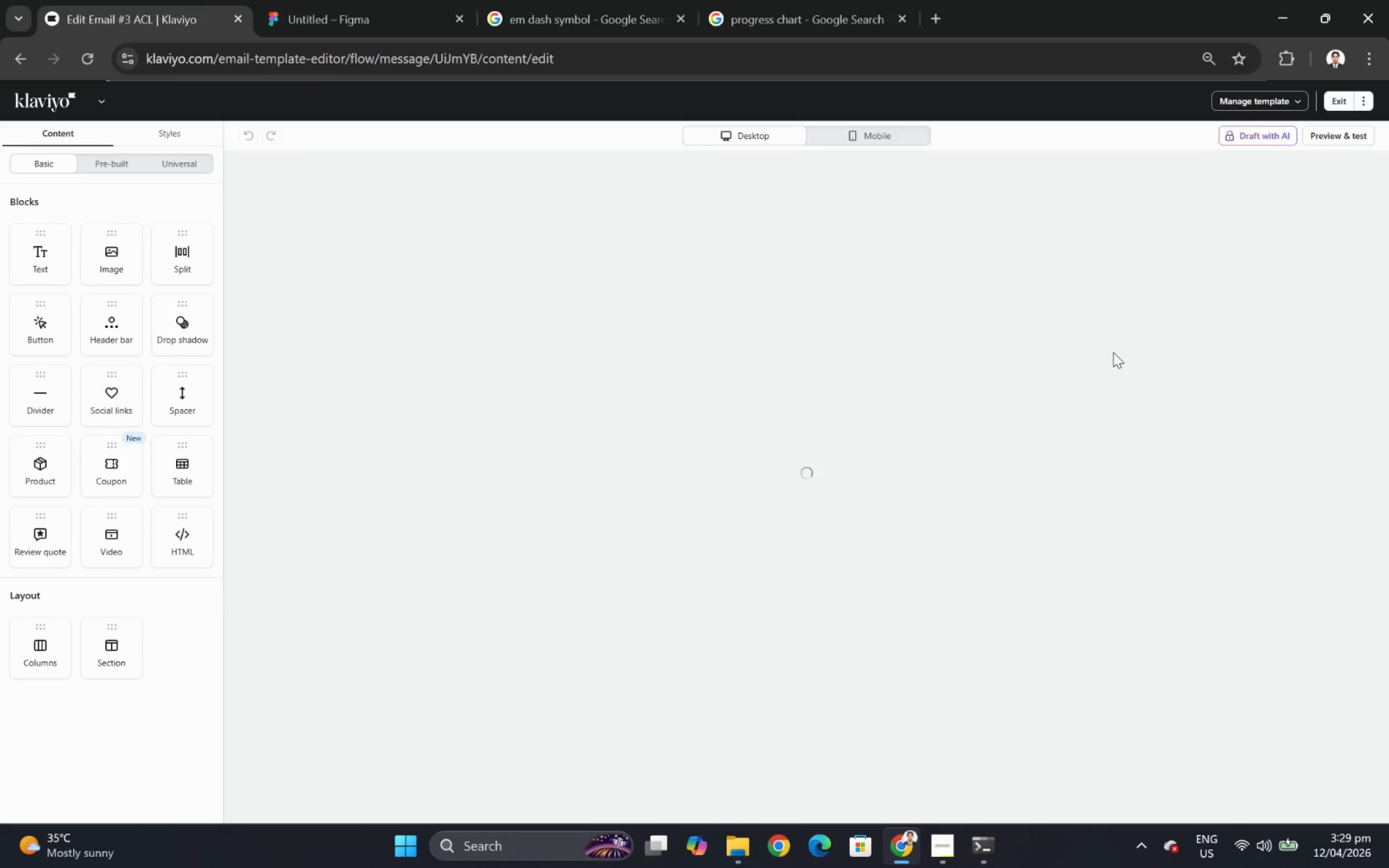 
scroll: coordinate [1116, 381], scroll_direction: down, amount: 5.0
 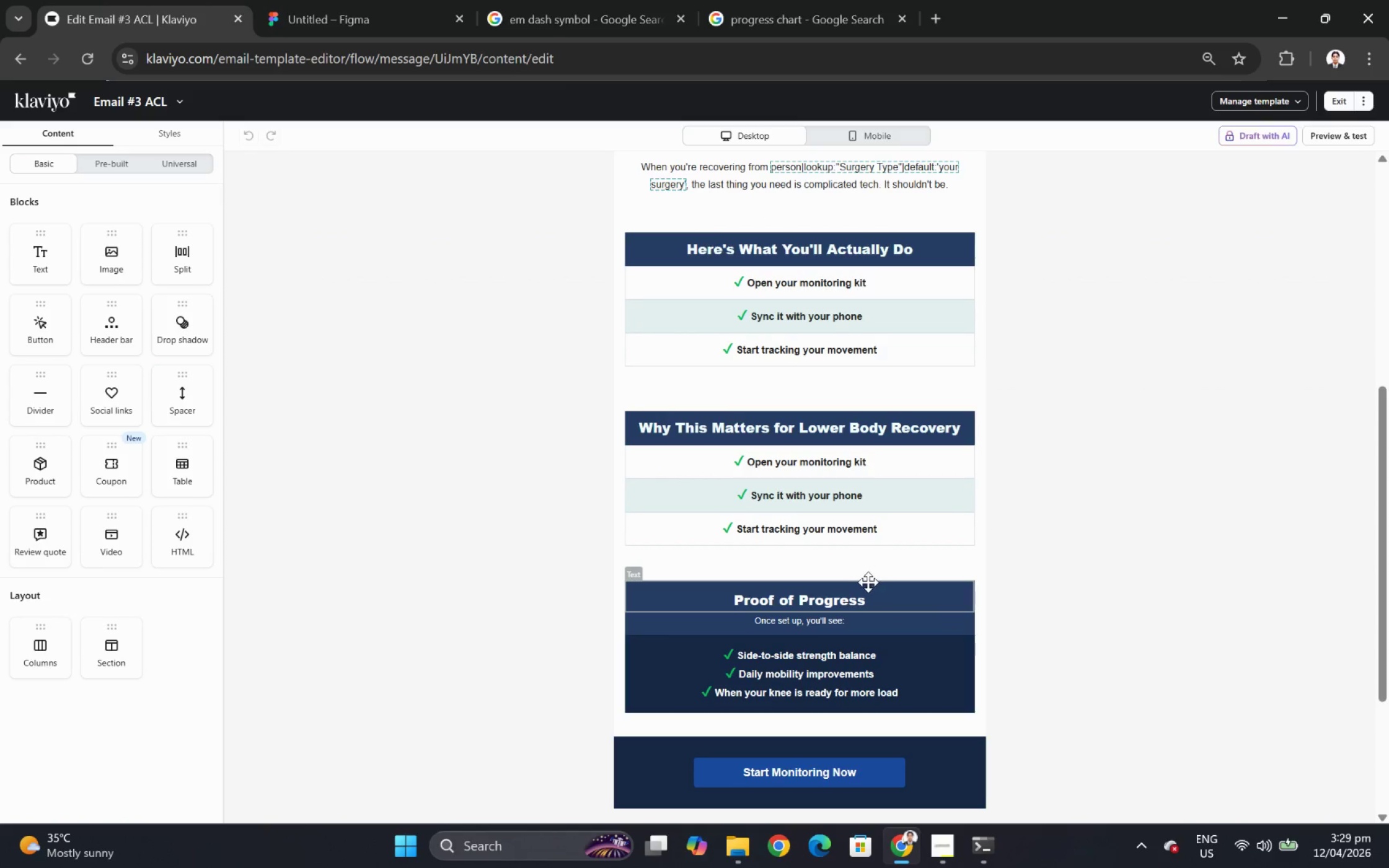 
double_click([863, 592])
 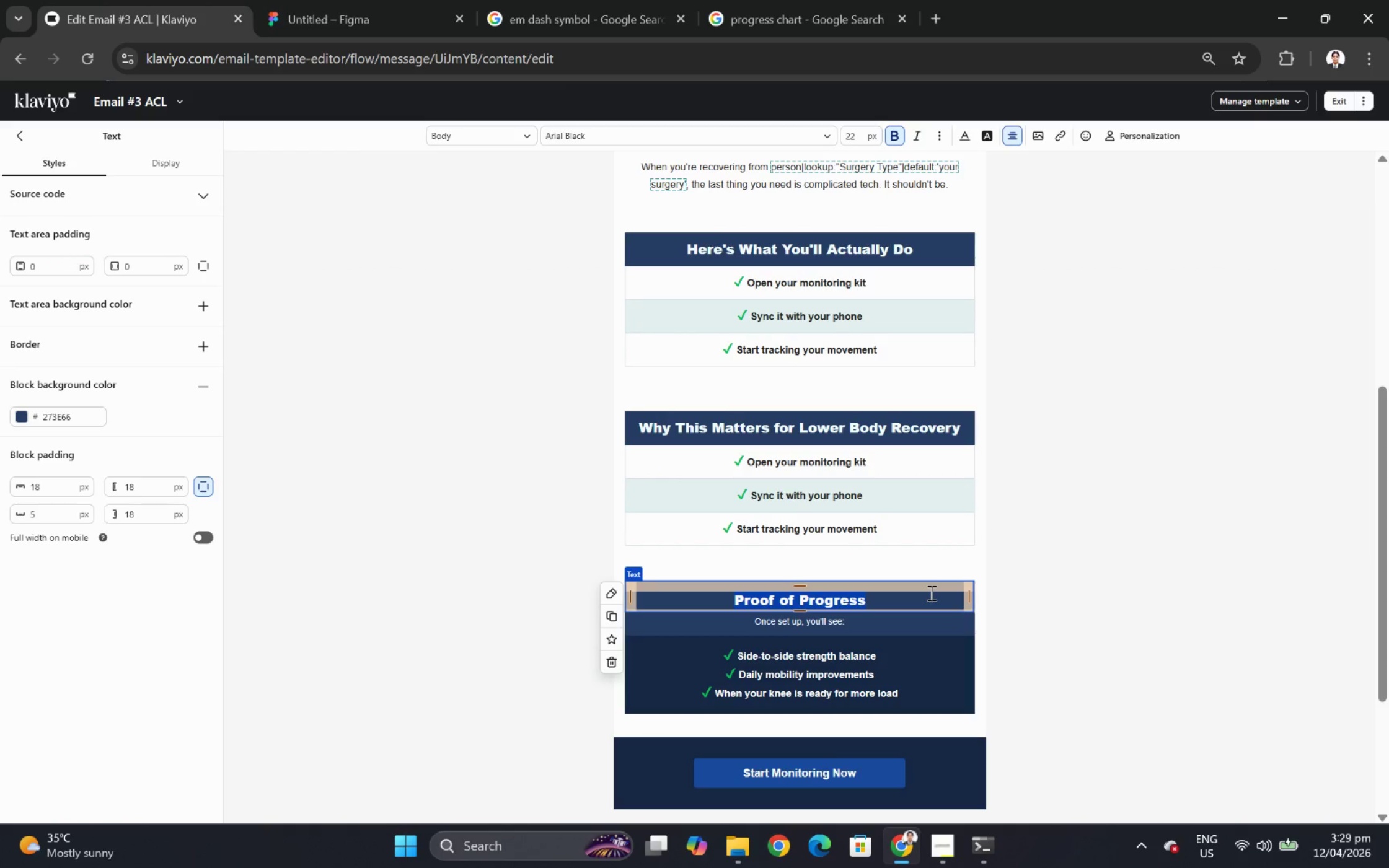 
key(Control+V)
 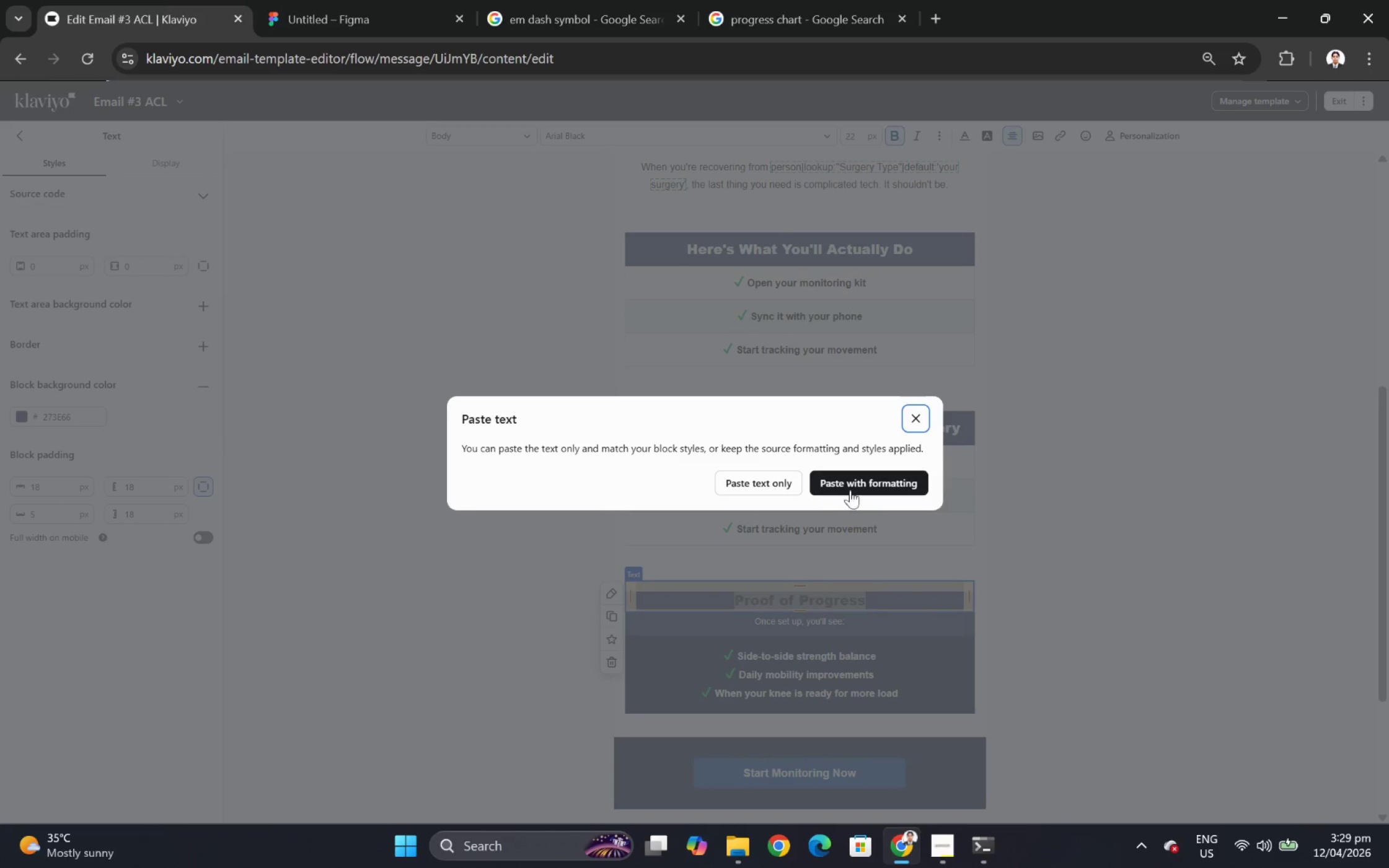 
left_click([860, 484])
 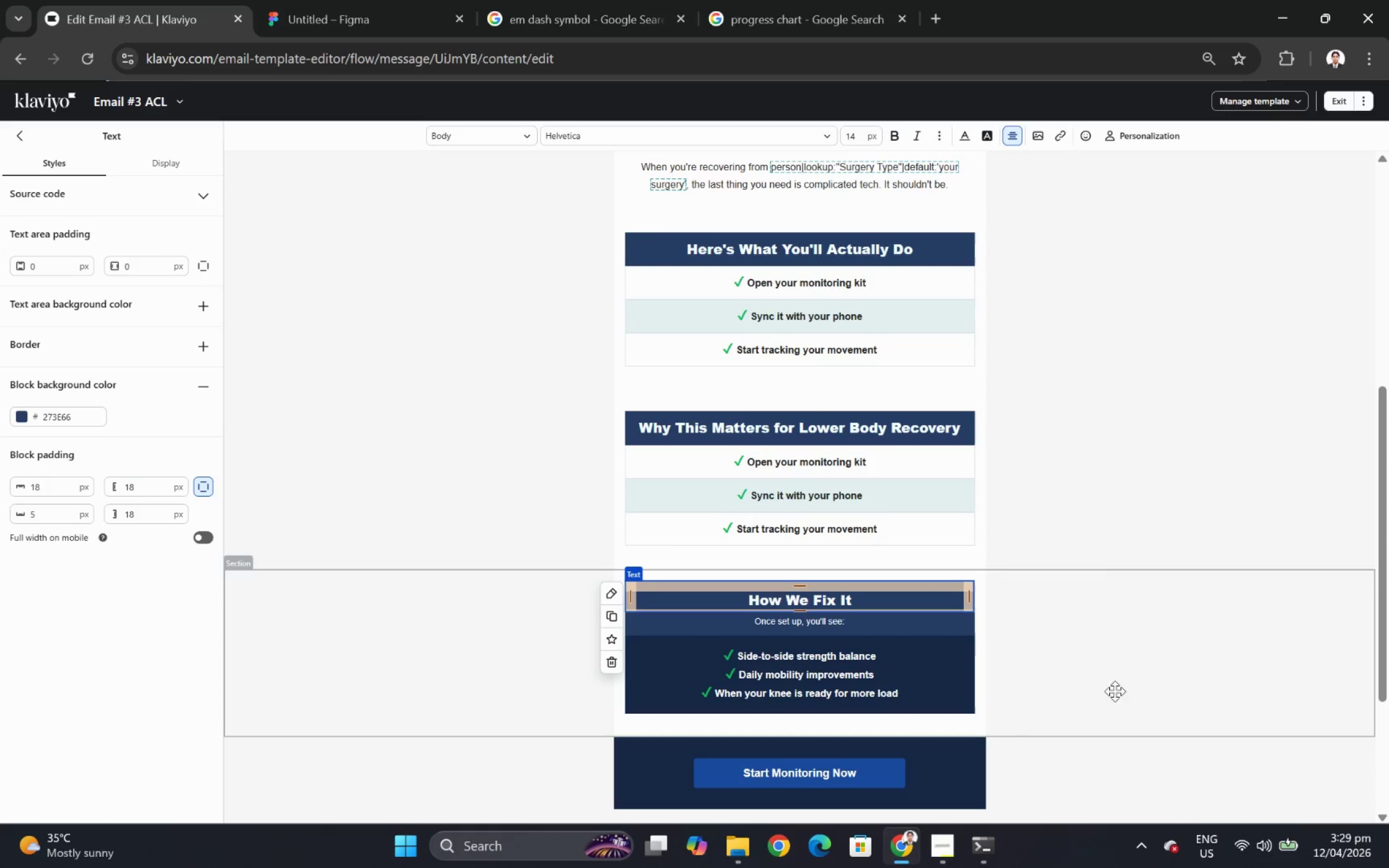 
left_click([1128, 704])
 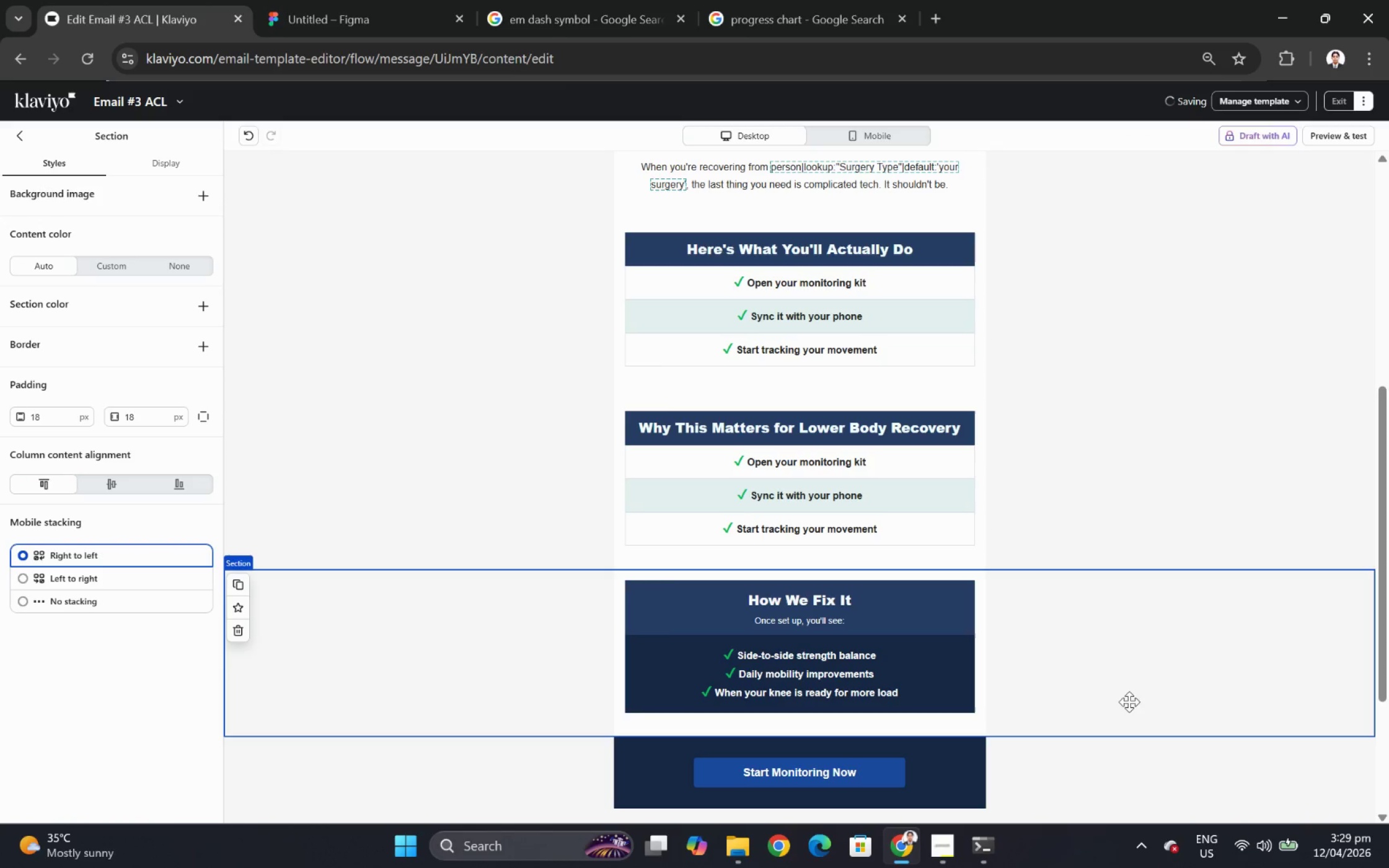 
scroll: coordinate [1129, 700], scroll_direction: down, amount: 1.0
 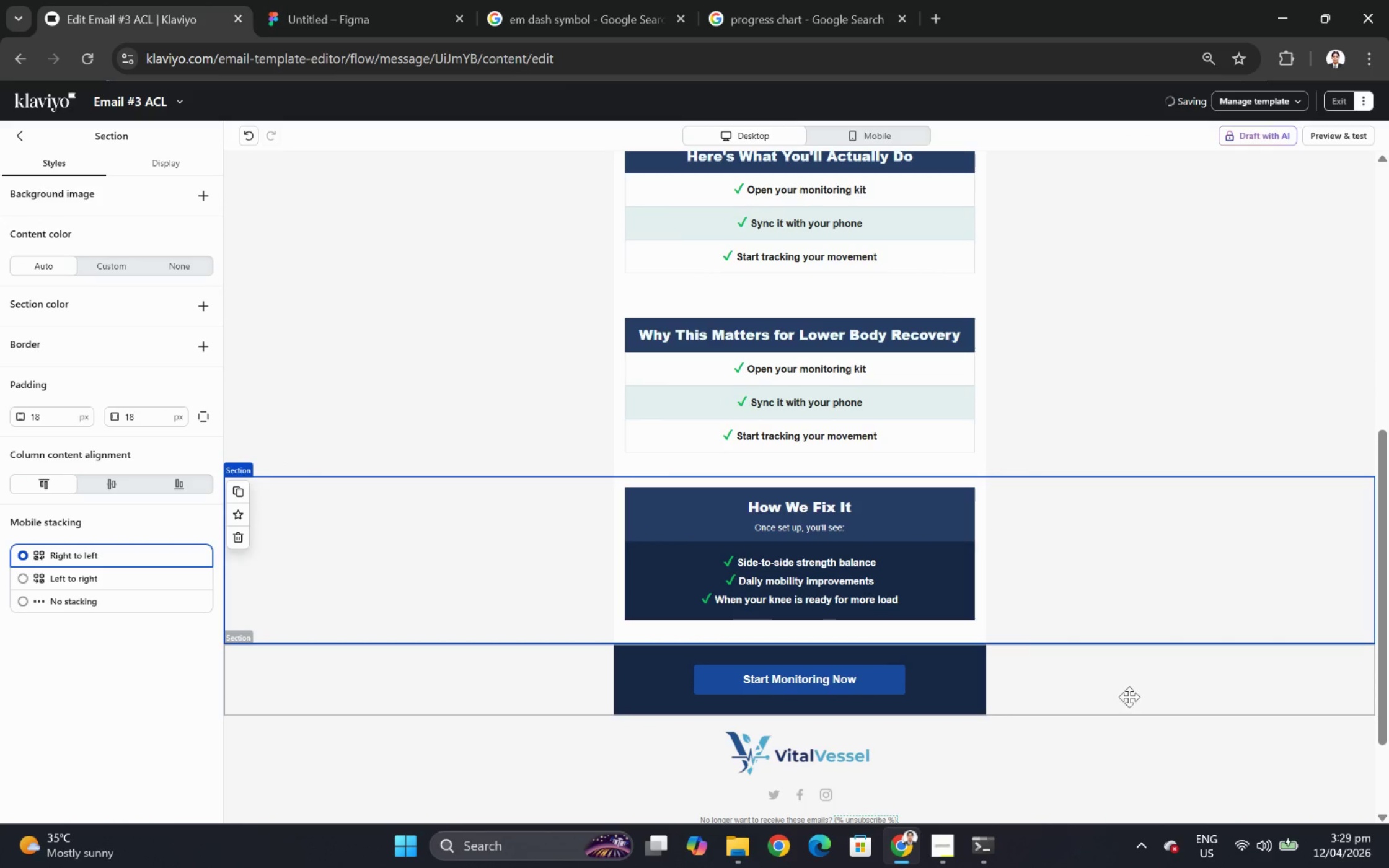 
scroll: coordinate [1129, 693], scroll_direction: up, amount: 1.0
 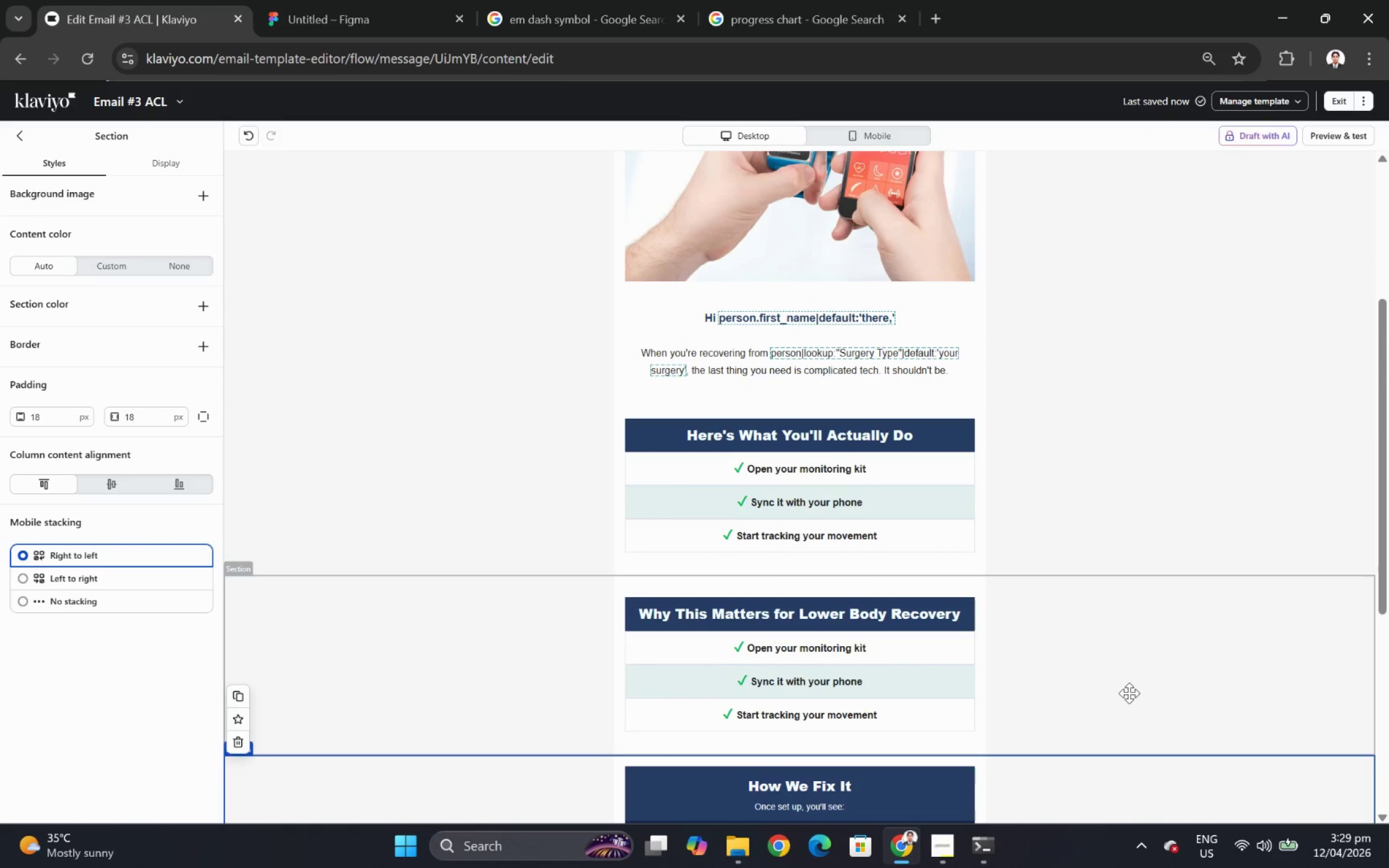 
scroll: coordinate [1129, 693], scroll_direction: down, amount: 2.0
 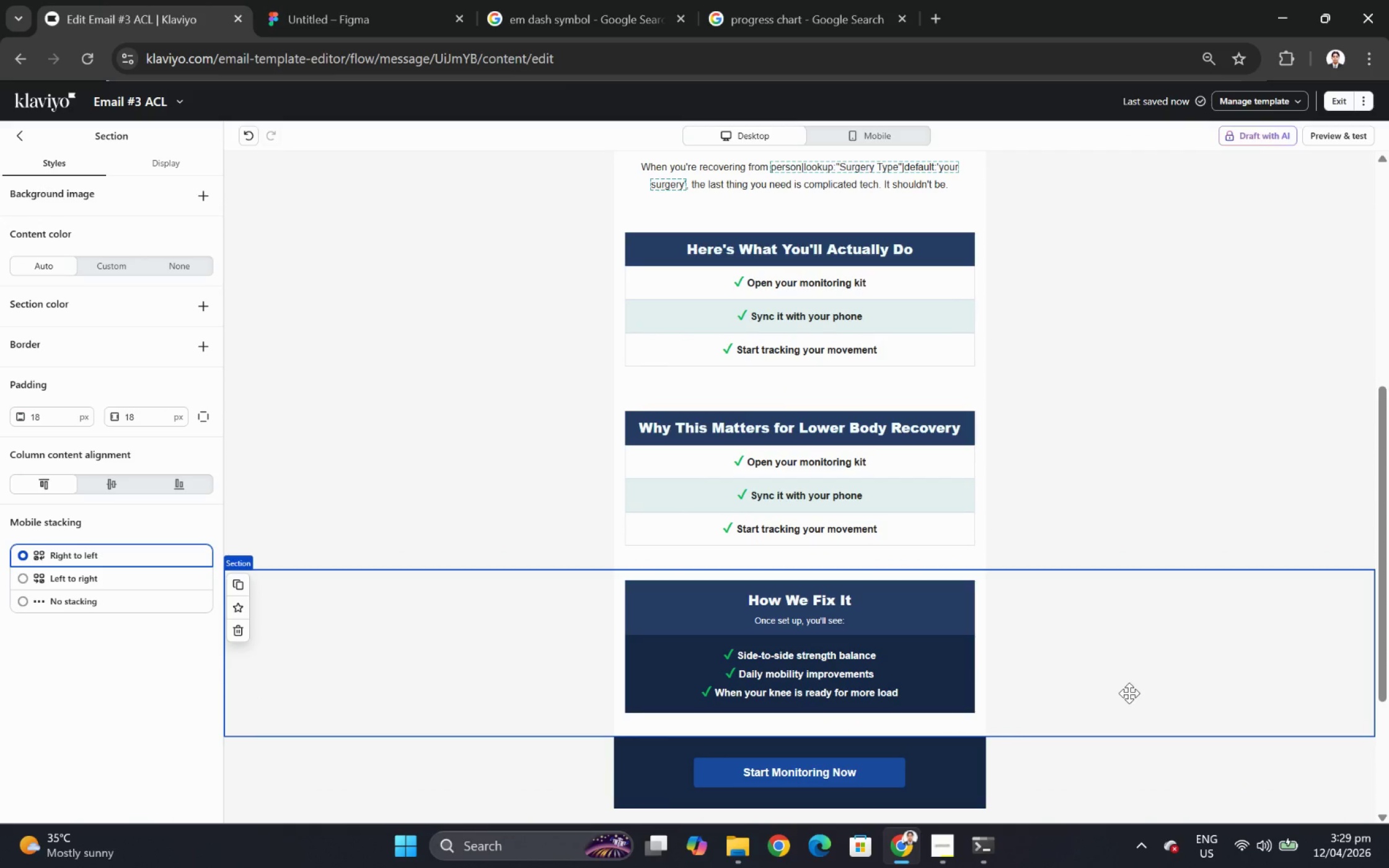 
scroll: coordinate [1129, 693], scroll_direction: up, amount: 5.0
 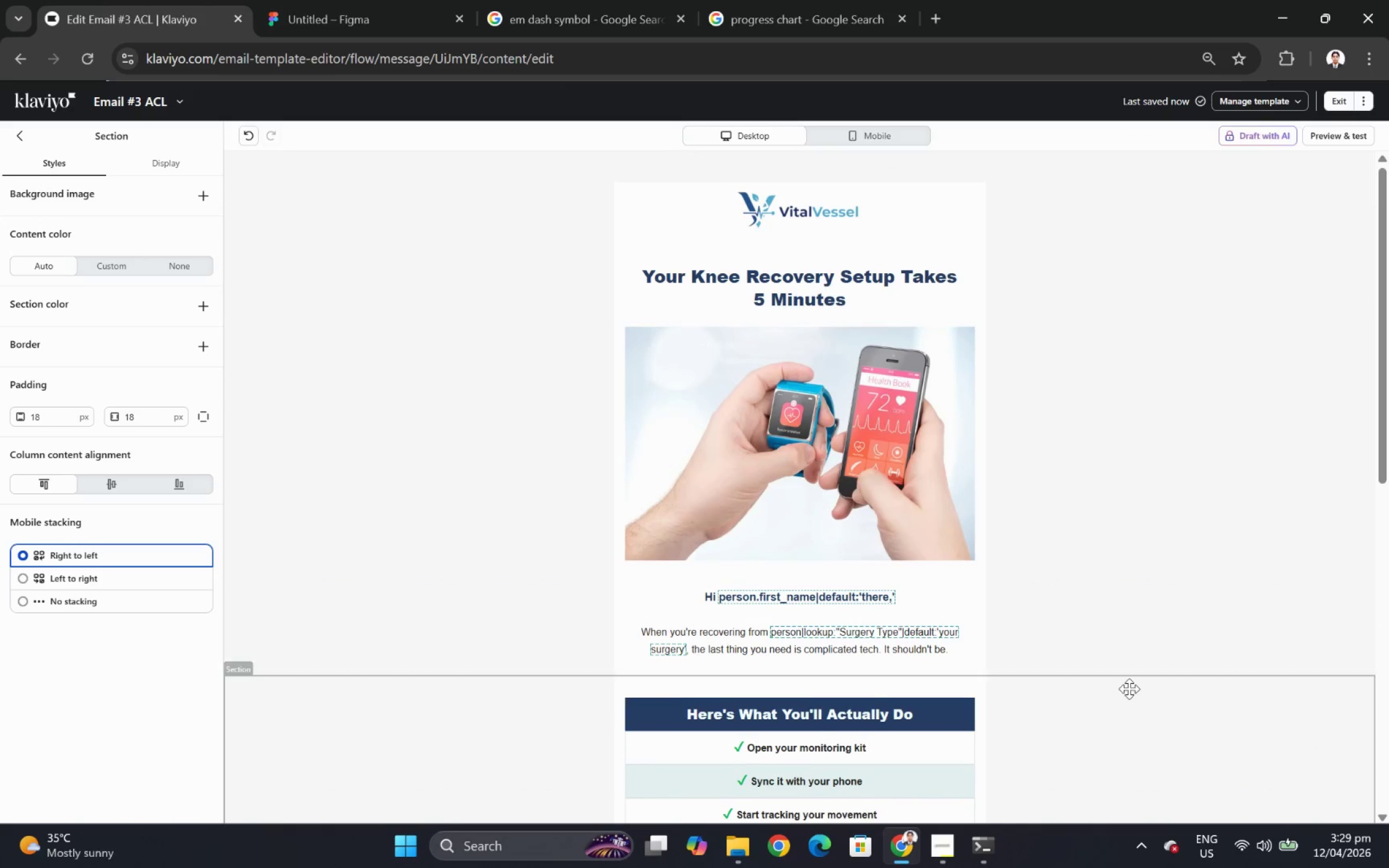 
scroll: coordinate [1129, 669], scroll_direction: down, amount: 7.0
 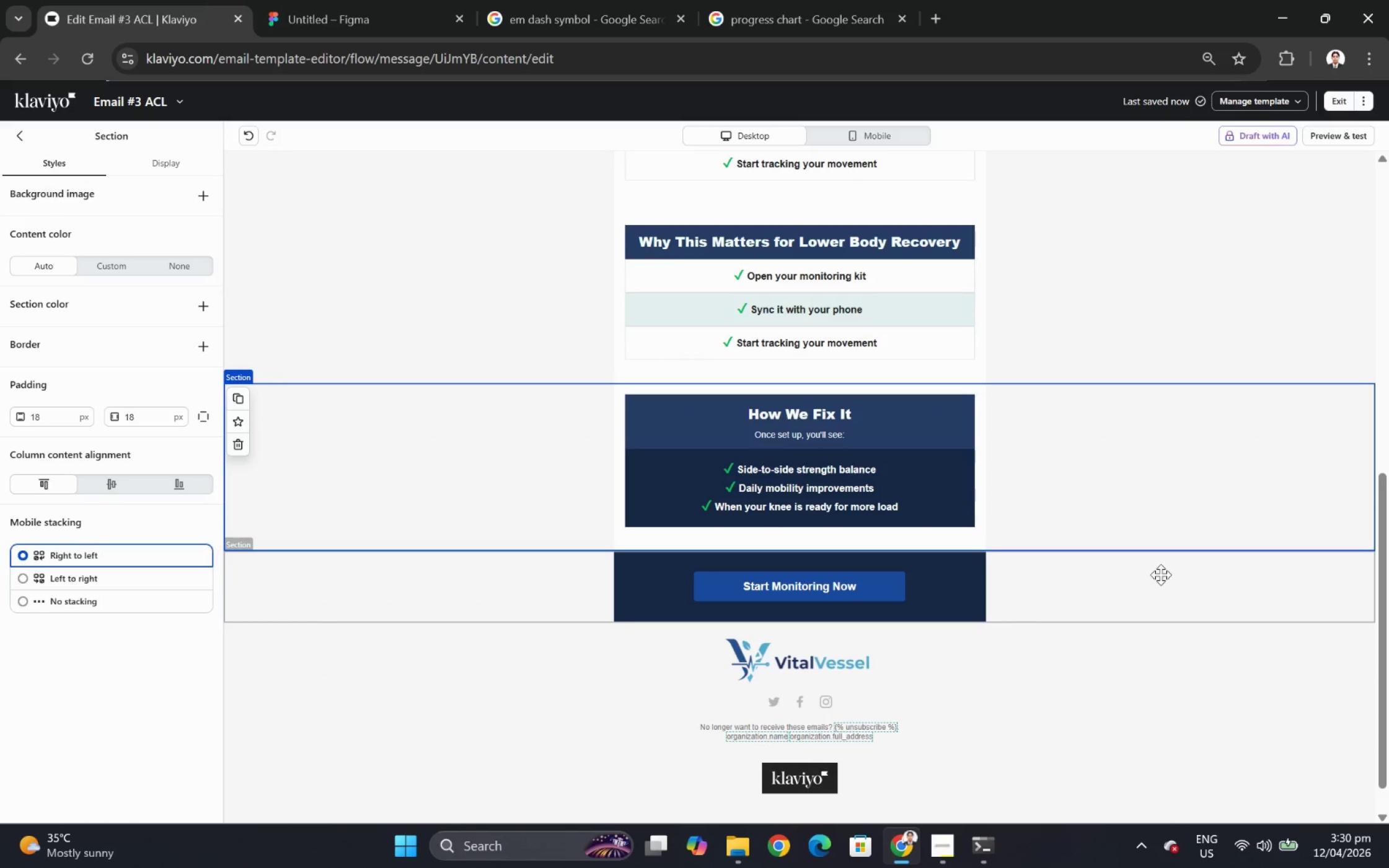 
wait(15.79)
 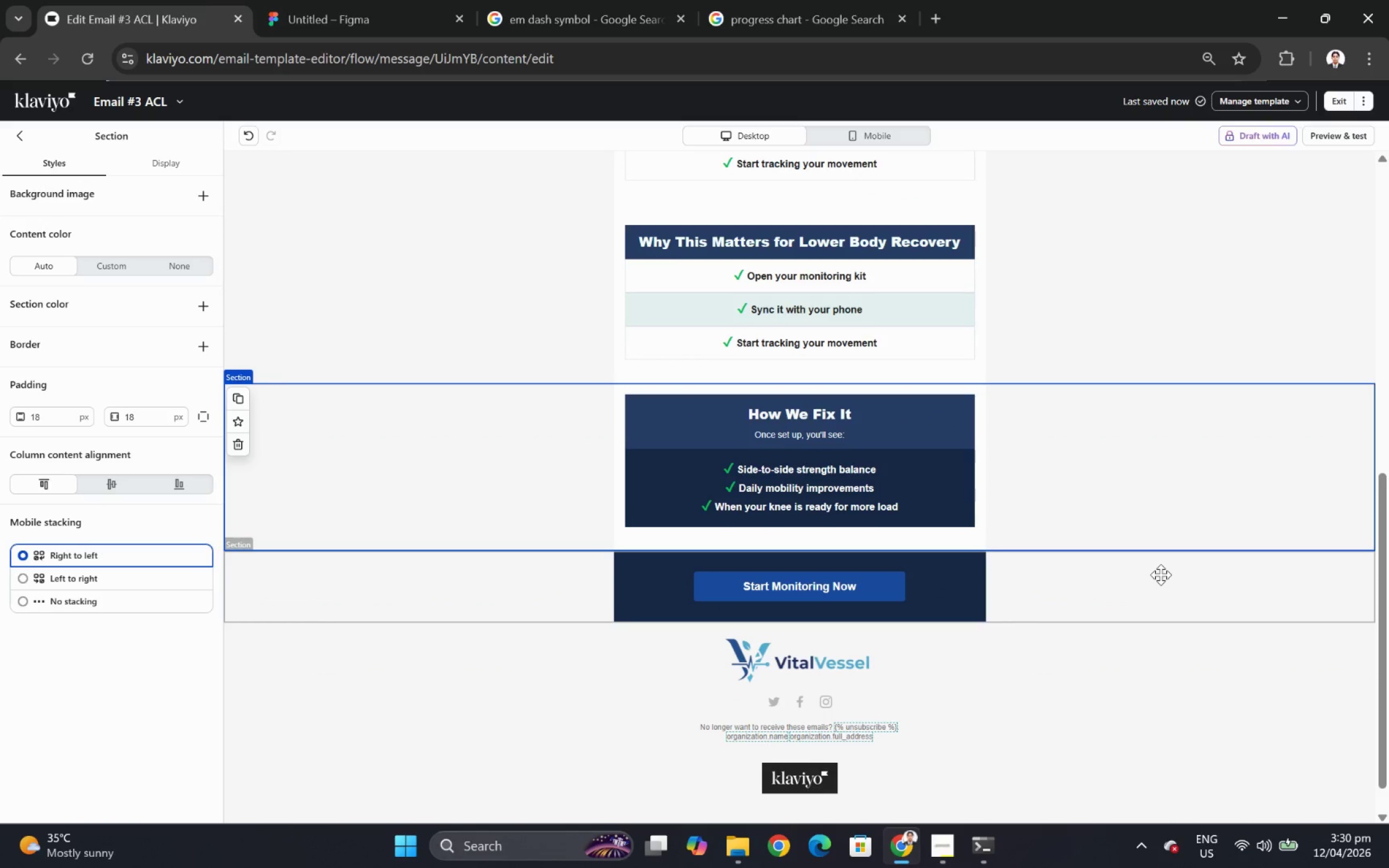 
scroll: coordinate [1092, 550], scroll_direction: up, amount: 5.0
 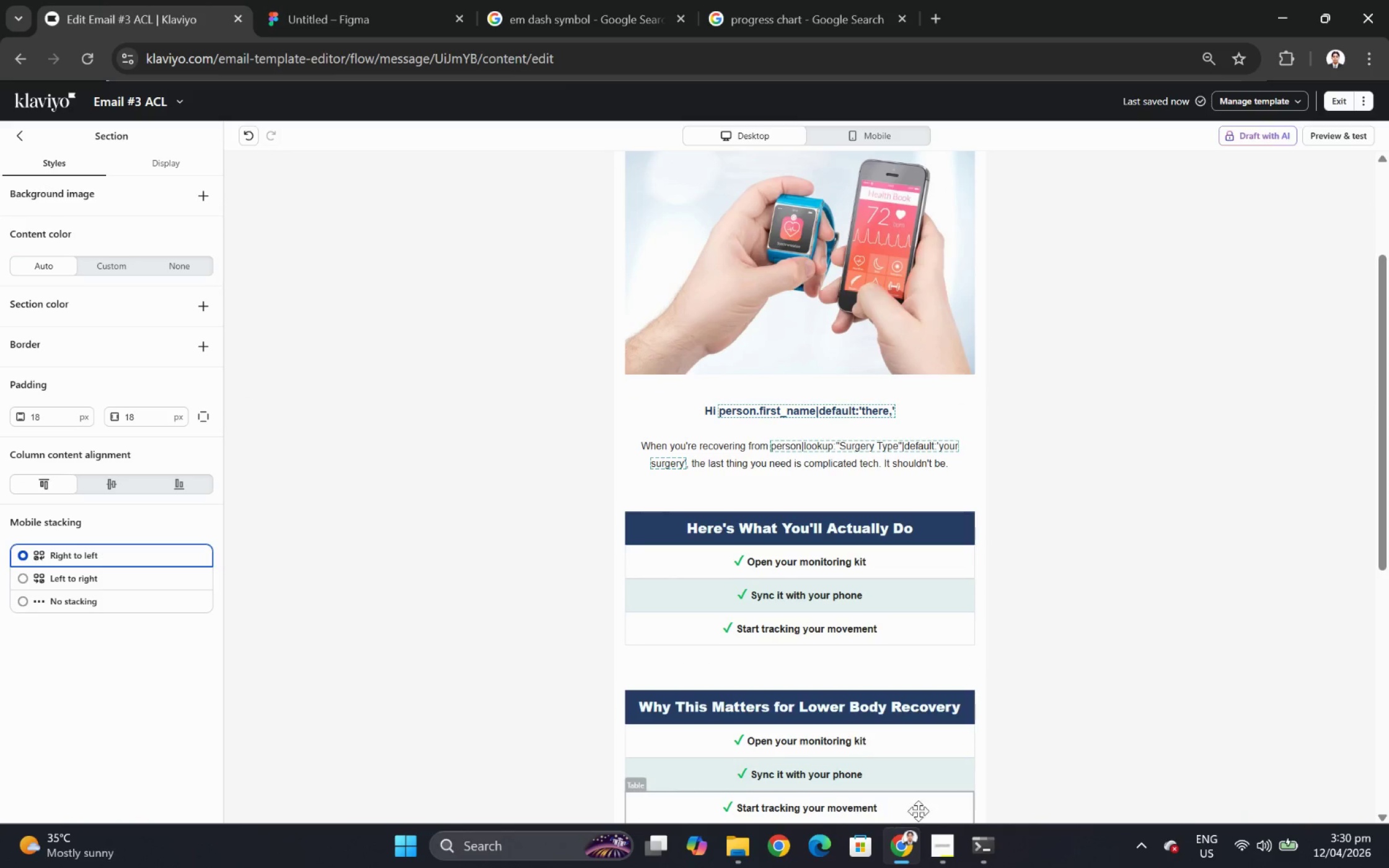 
left_click([943, 861])